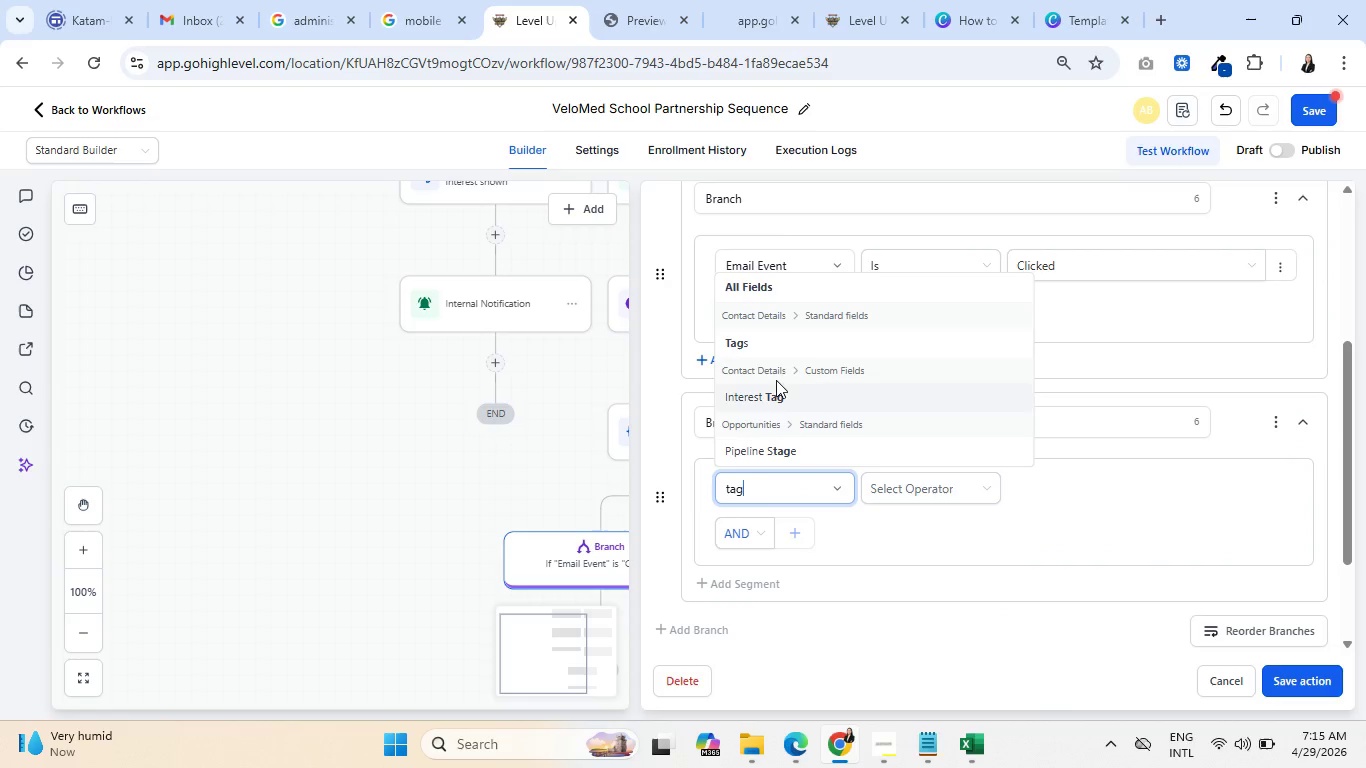 
left_click([791, 345])
 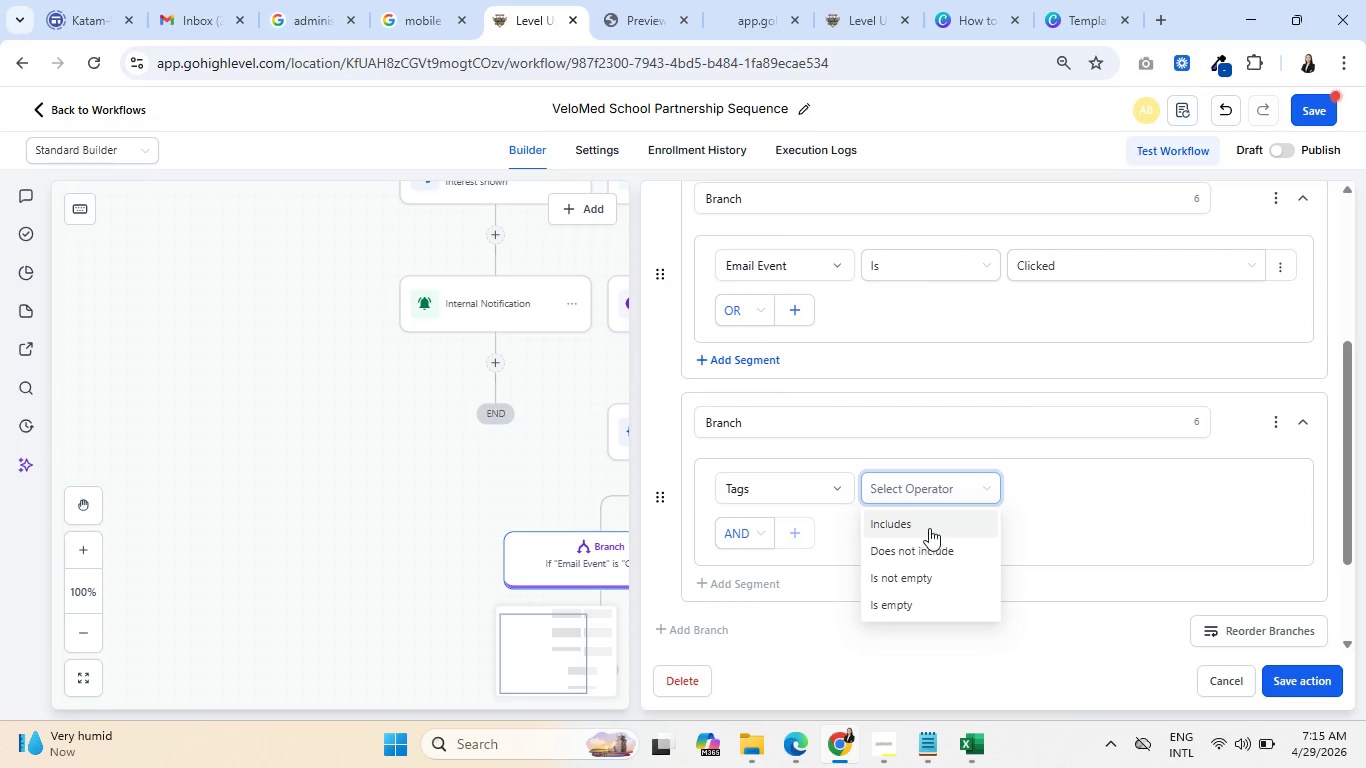 
double_click([1052, 490])
 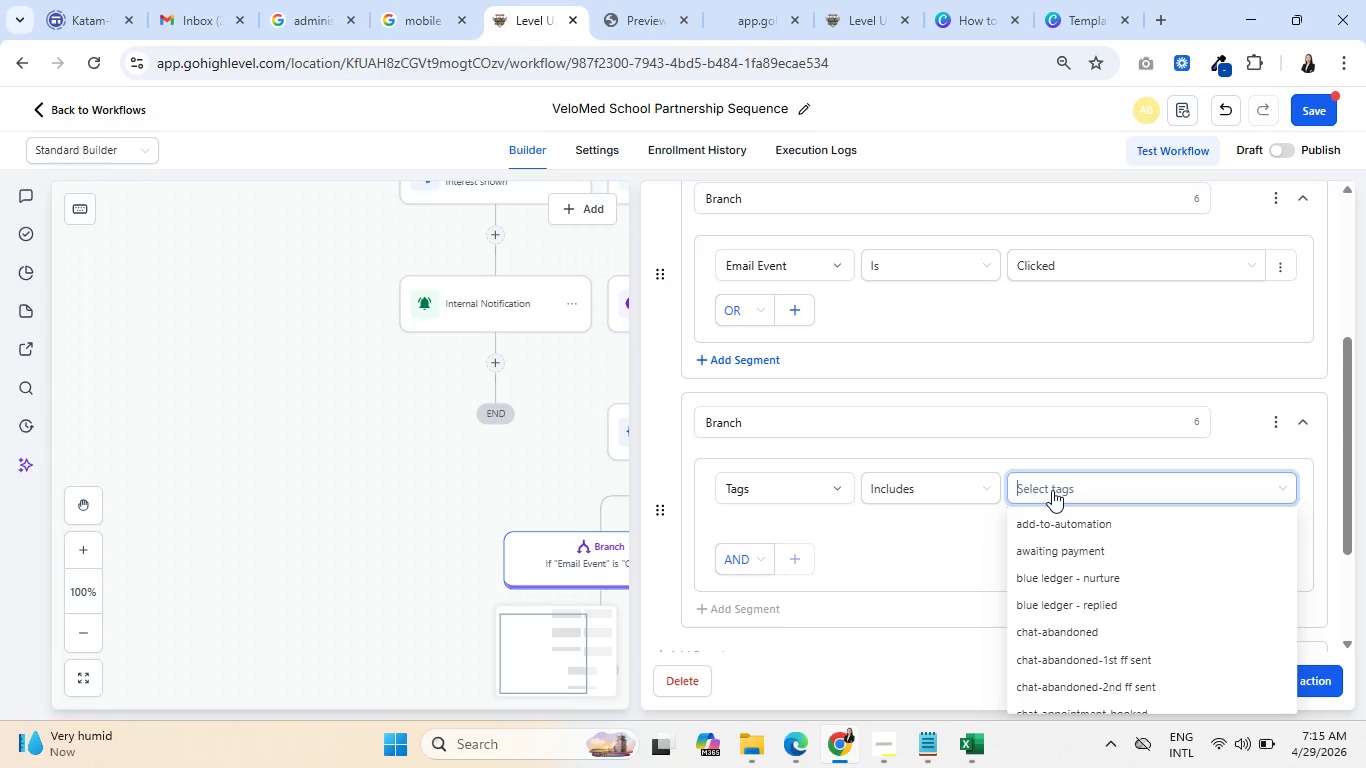 
type(velomed)
 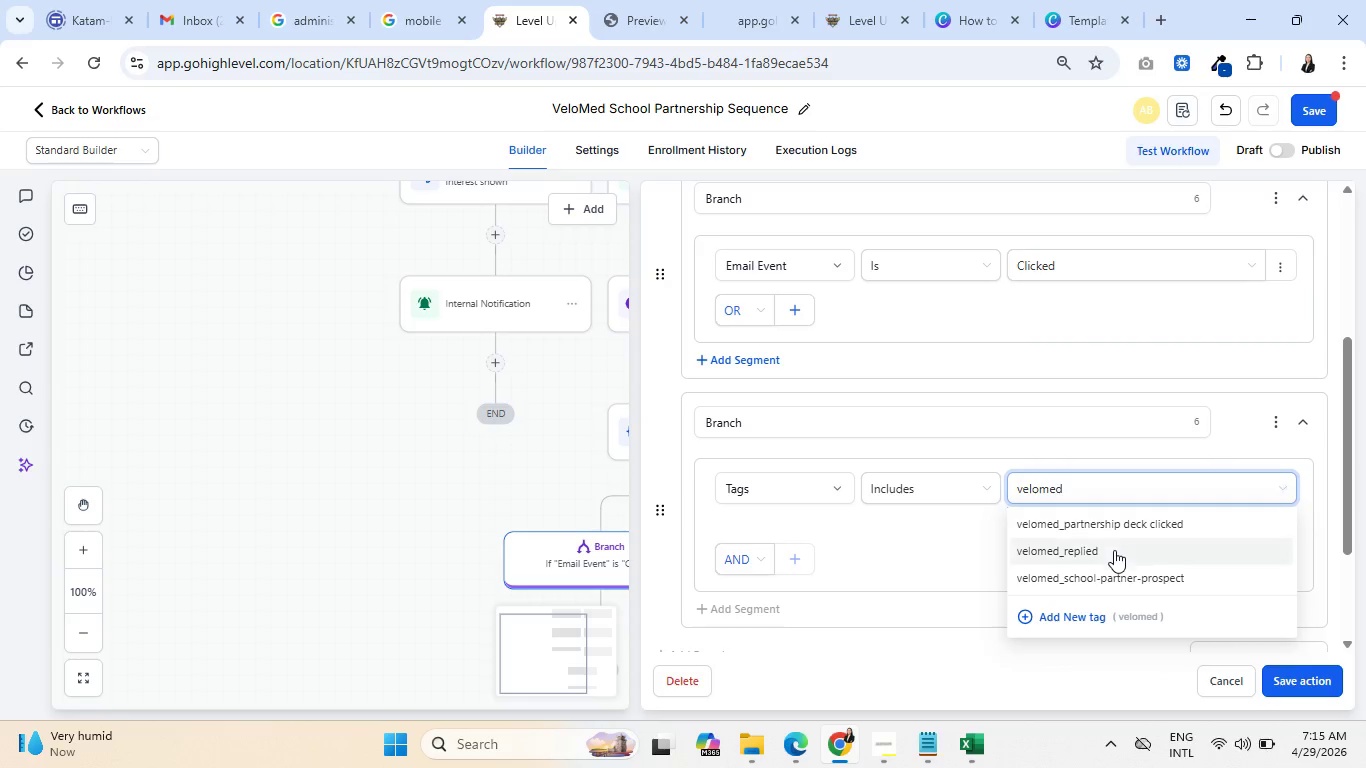 
left_click([1114, 550])
 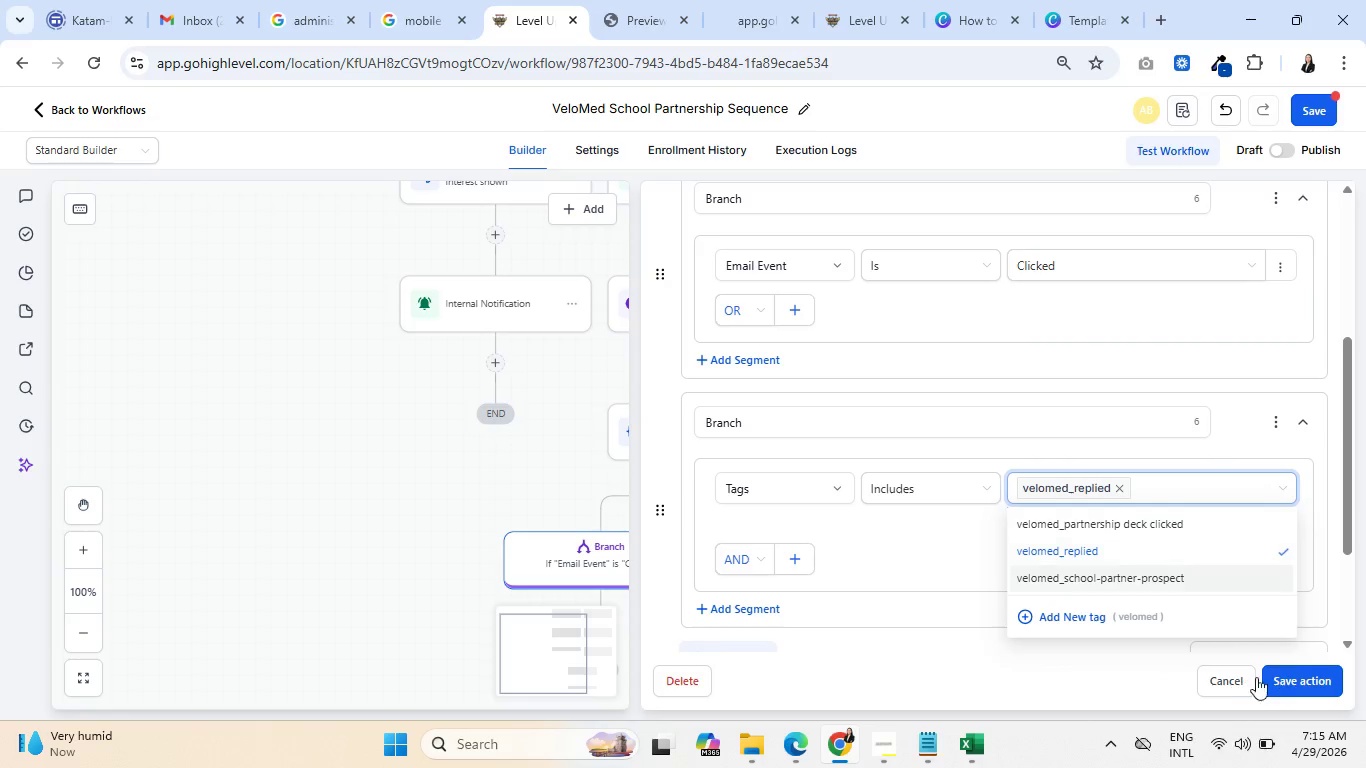 
left_click([1298, 680])
 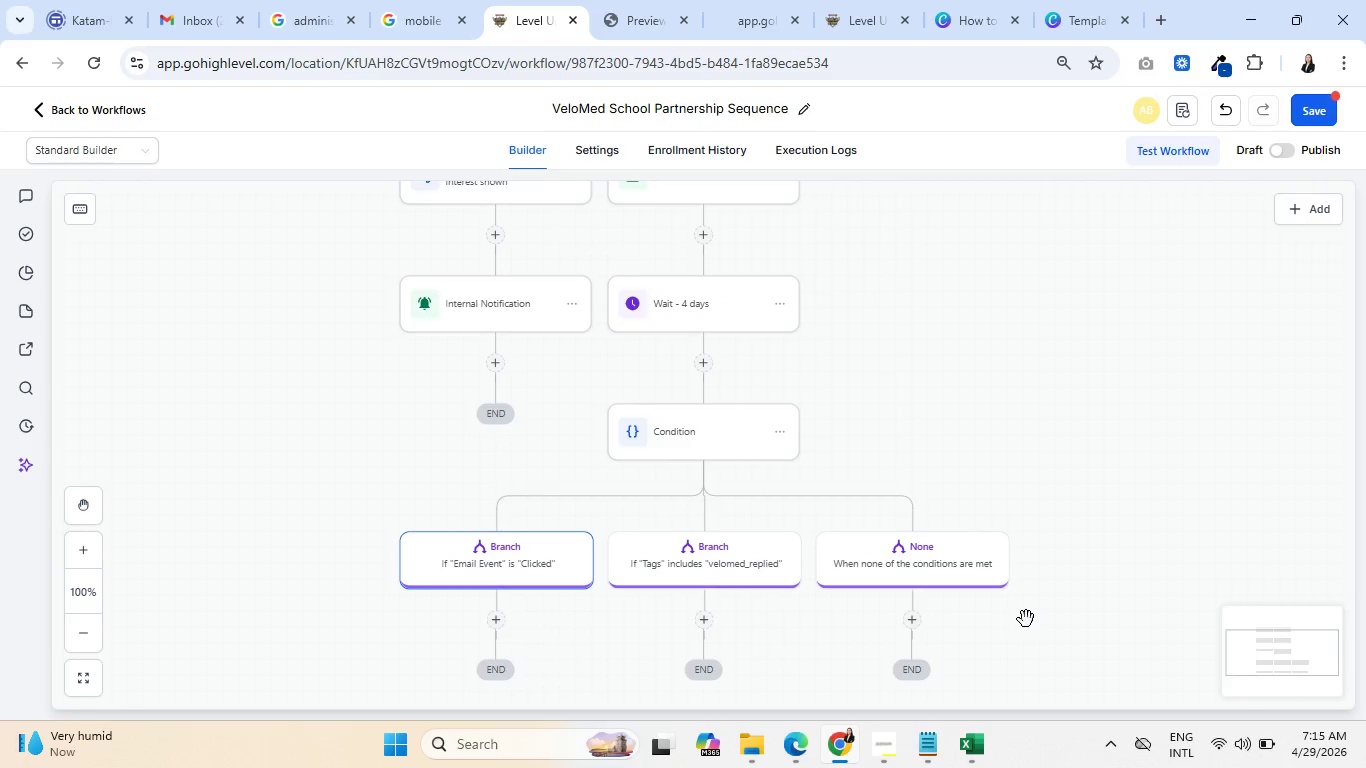 
scroll: coordinate [985, 606], scroll_direction: up, amount: 2.0
 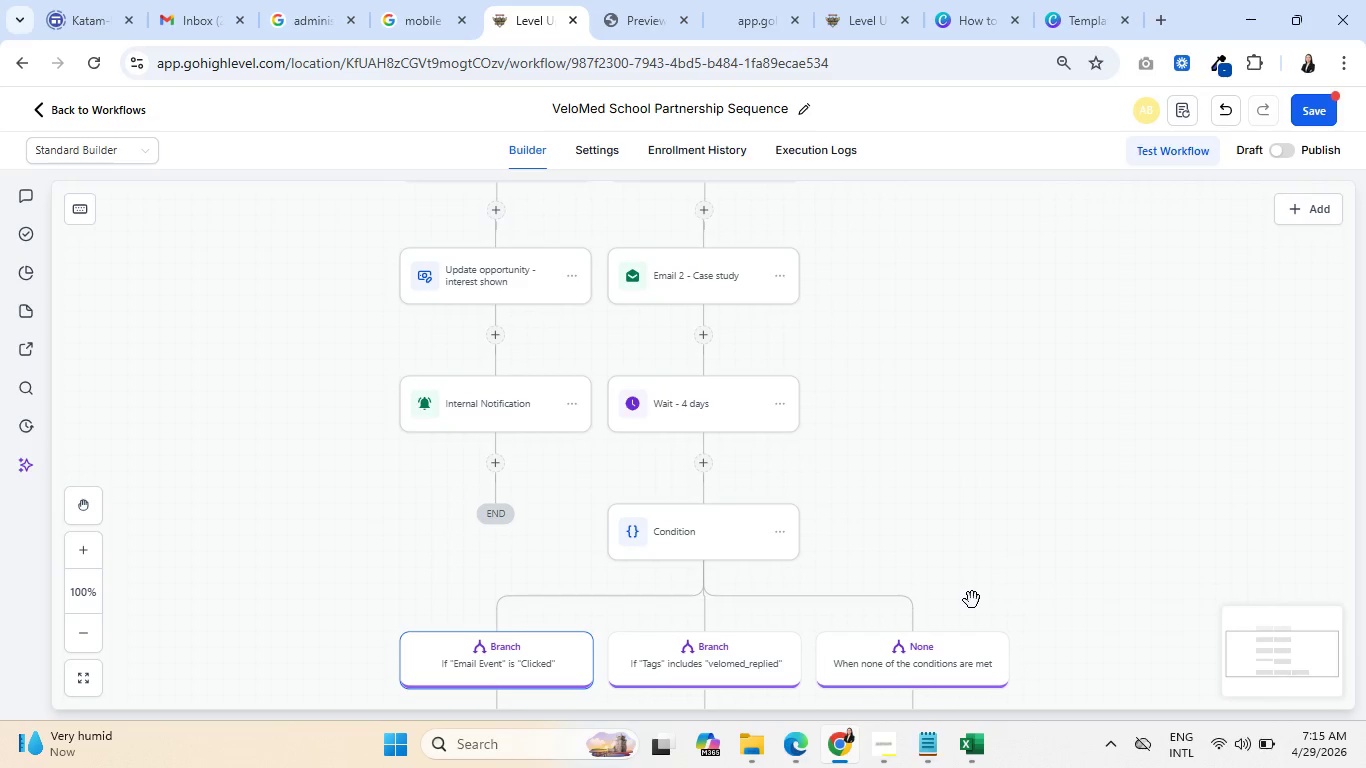 
scroll: coordinate [959, 600], scroll_direction: down, amount: 4.0
 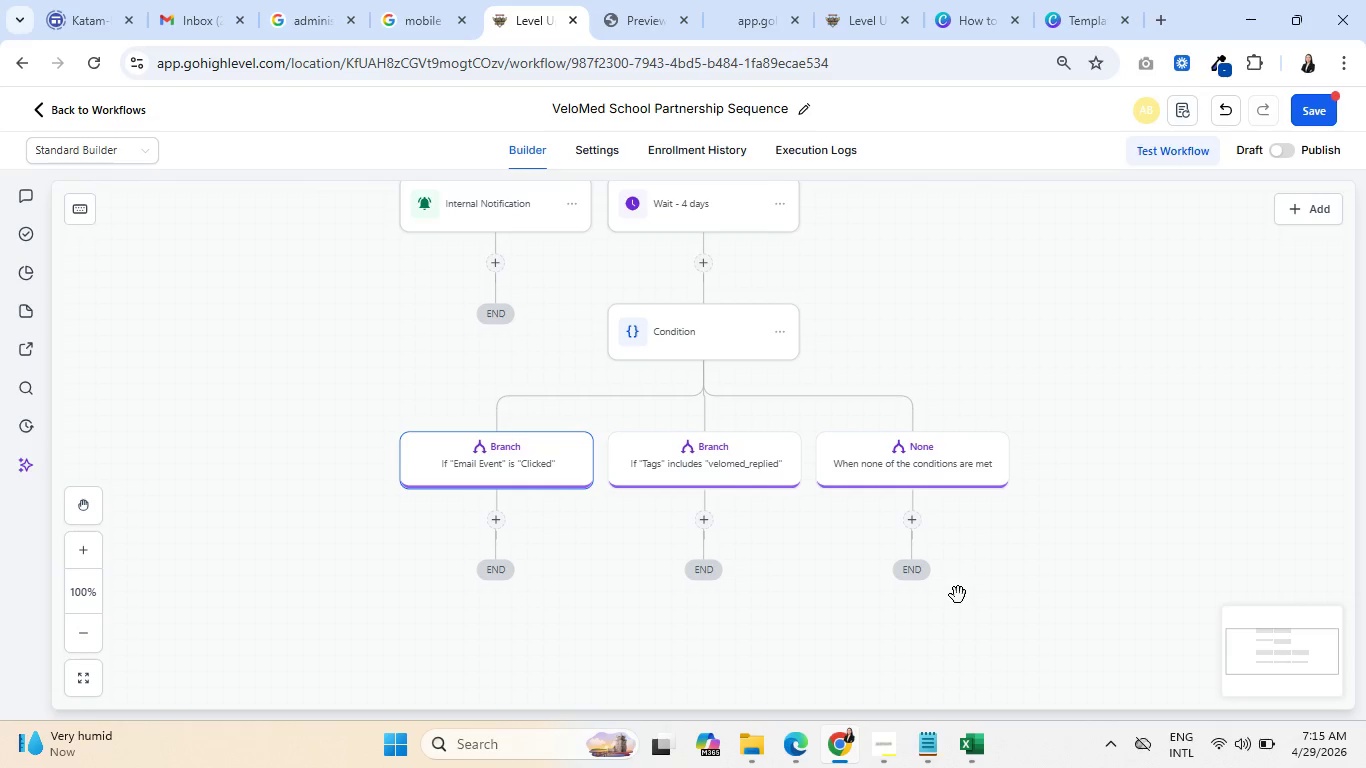 
wait(7.68)
 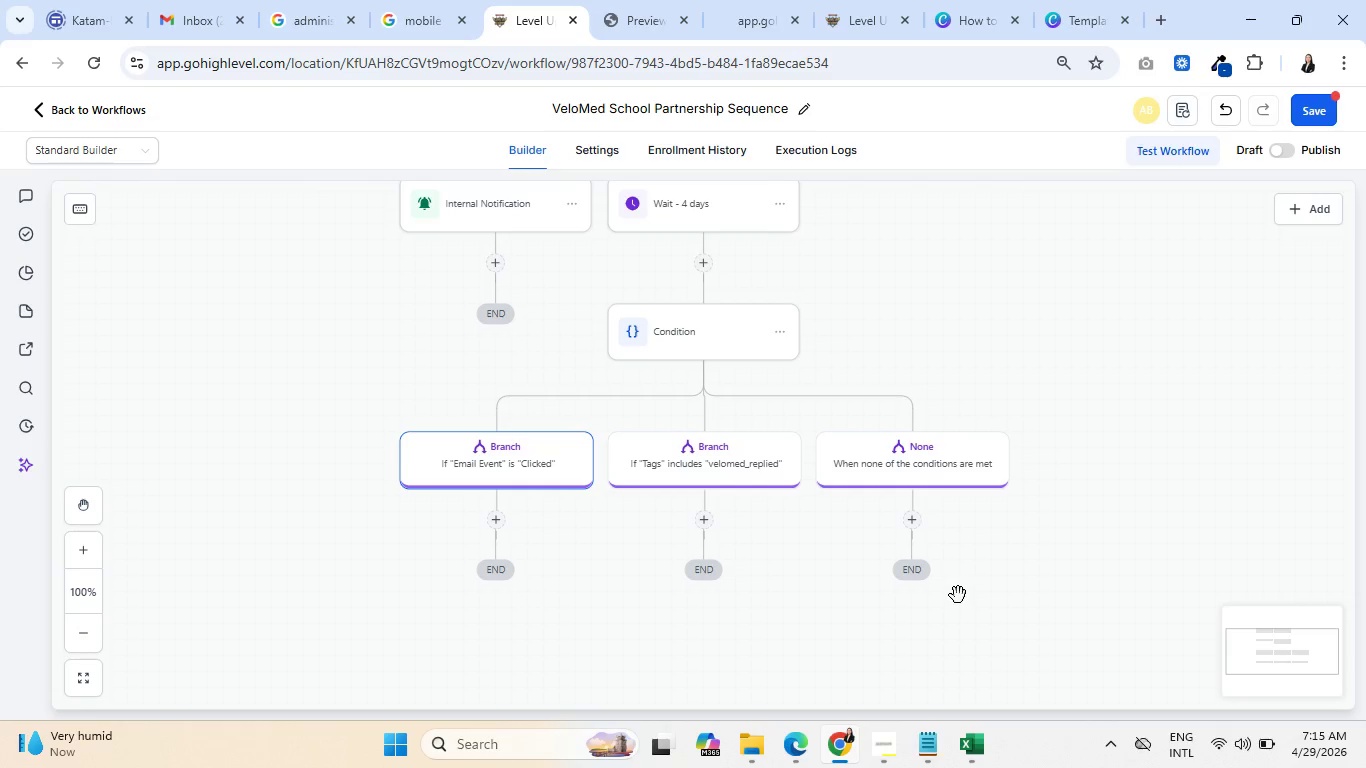 
scroll: coordinate [957, 594], scroll_direction: up, amount: 7.0
 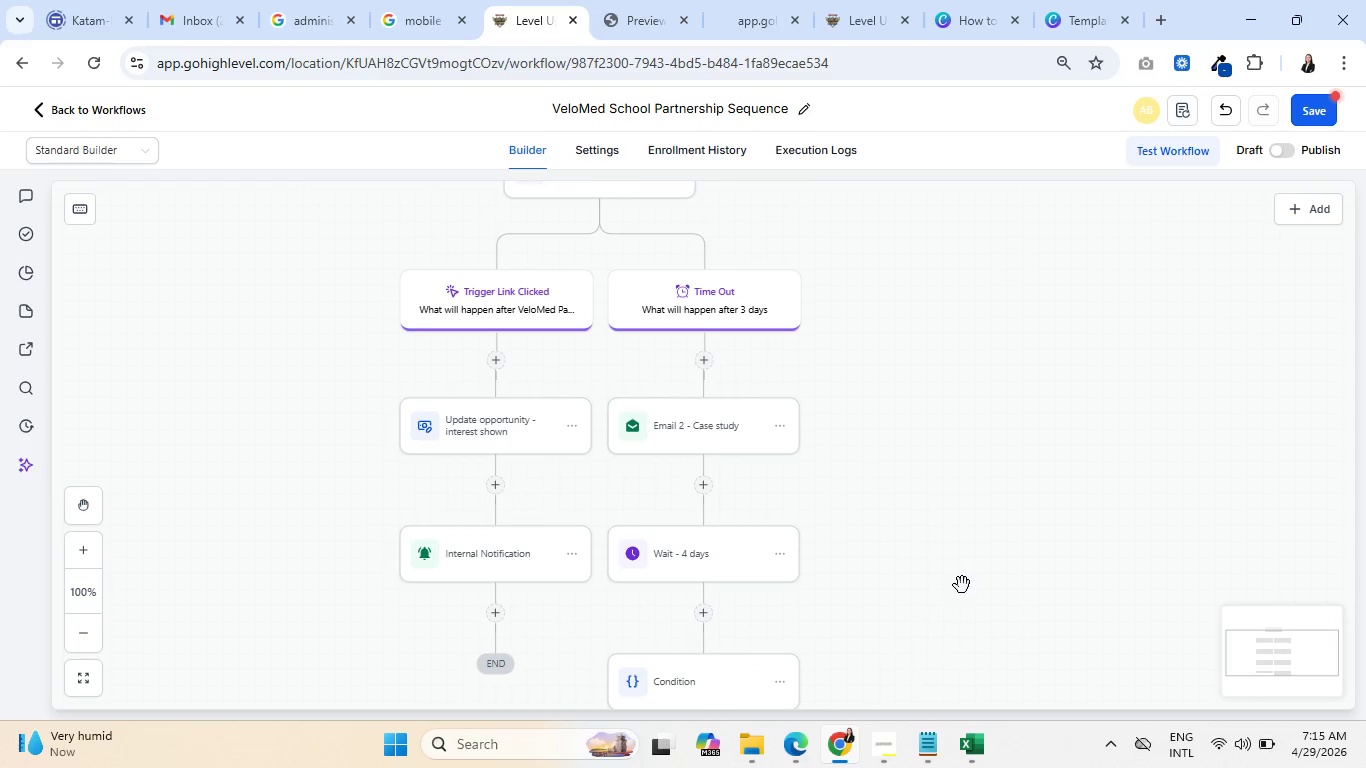 
scroll: coordinate [963, 585], scroll_direction: down, amount: 6.0
 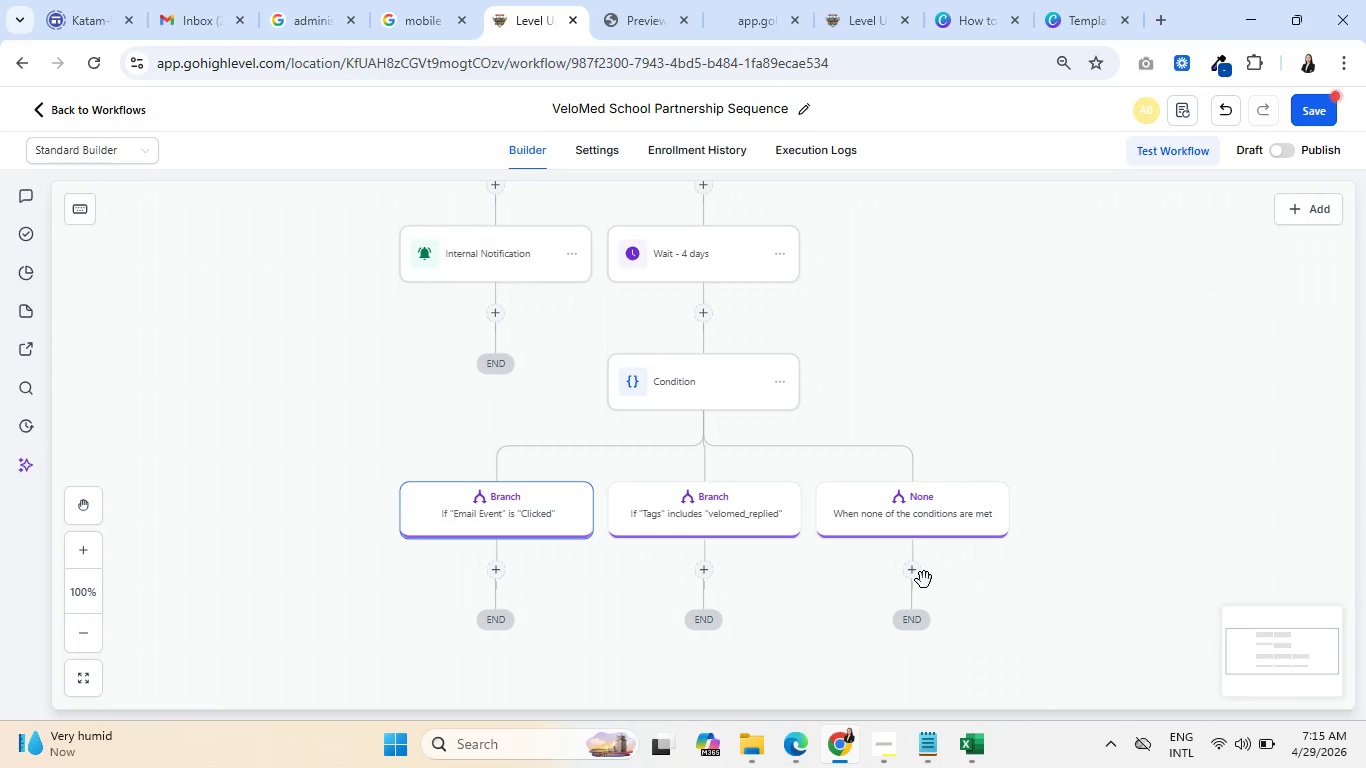 
wait(7.95)
 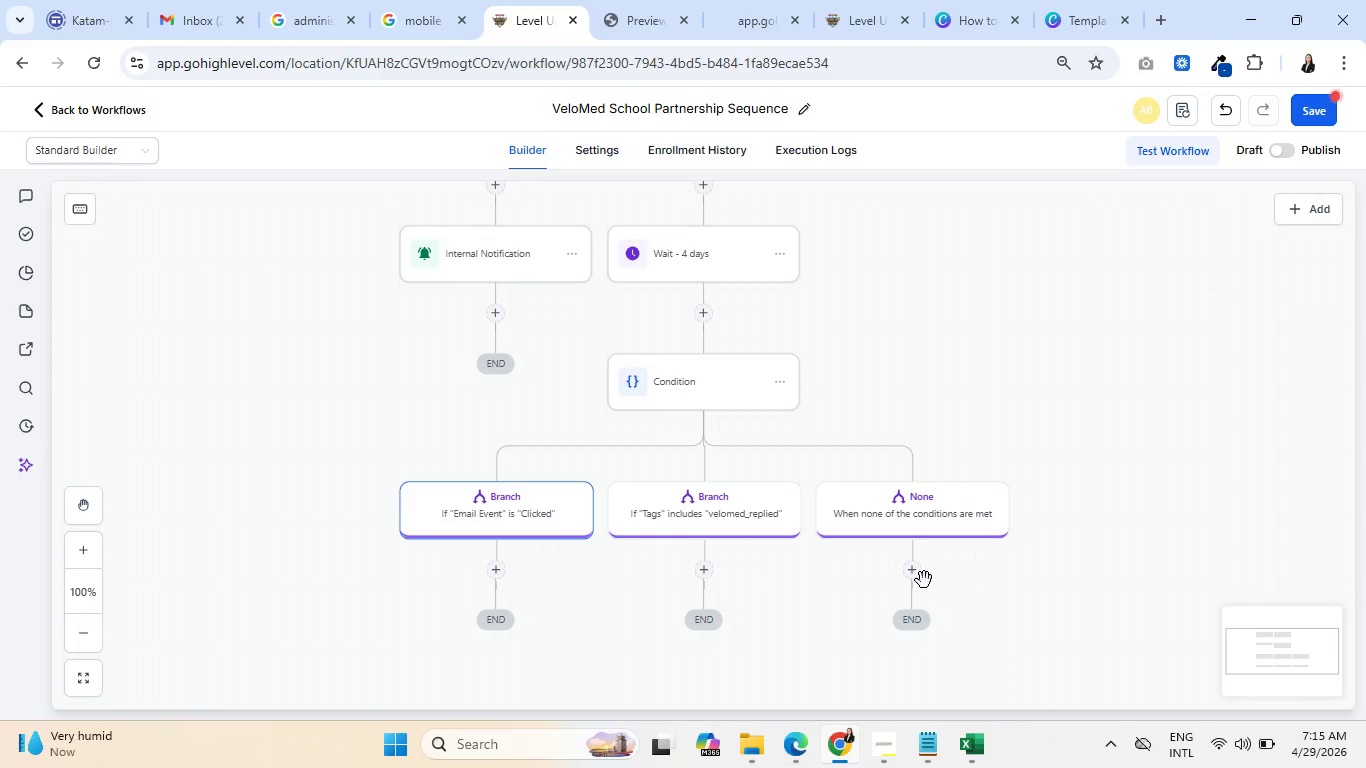 
left_click([497, 570])
 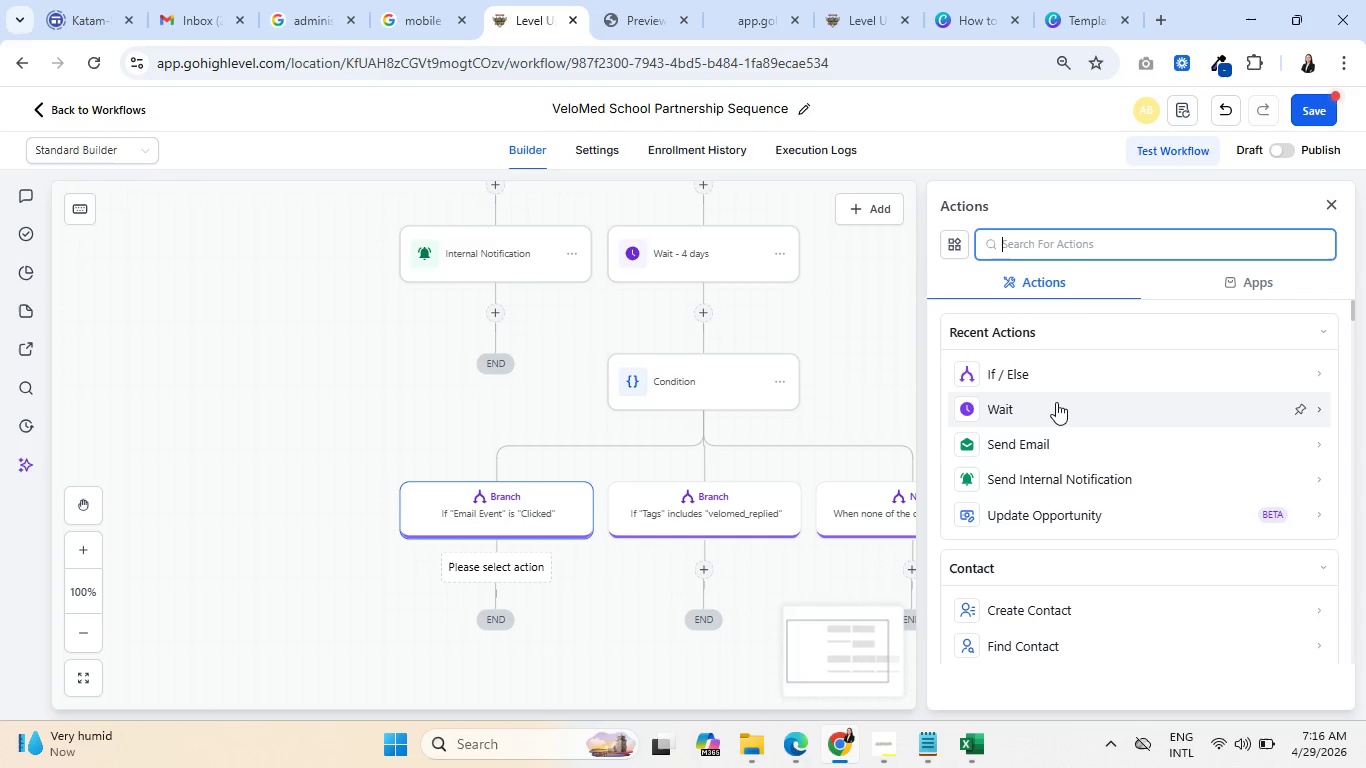 
wait(58.22)
 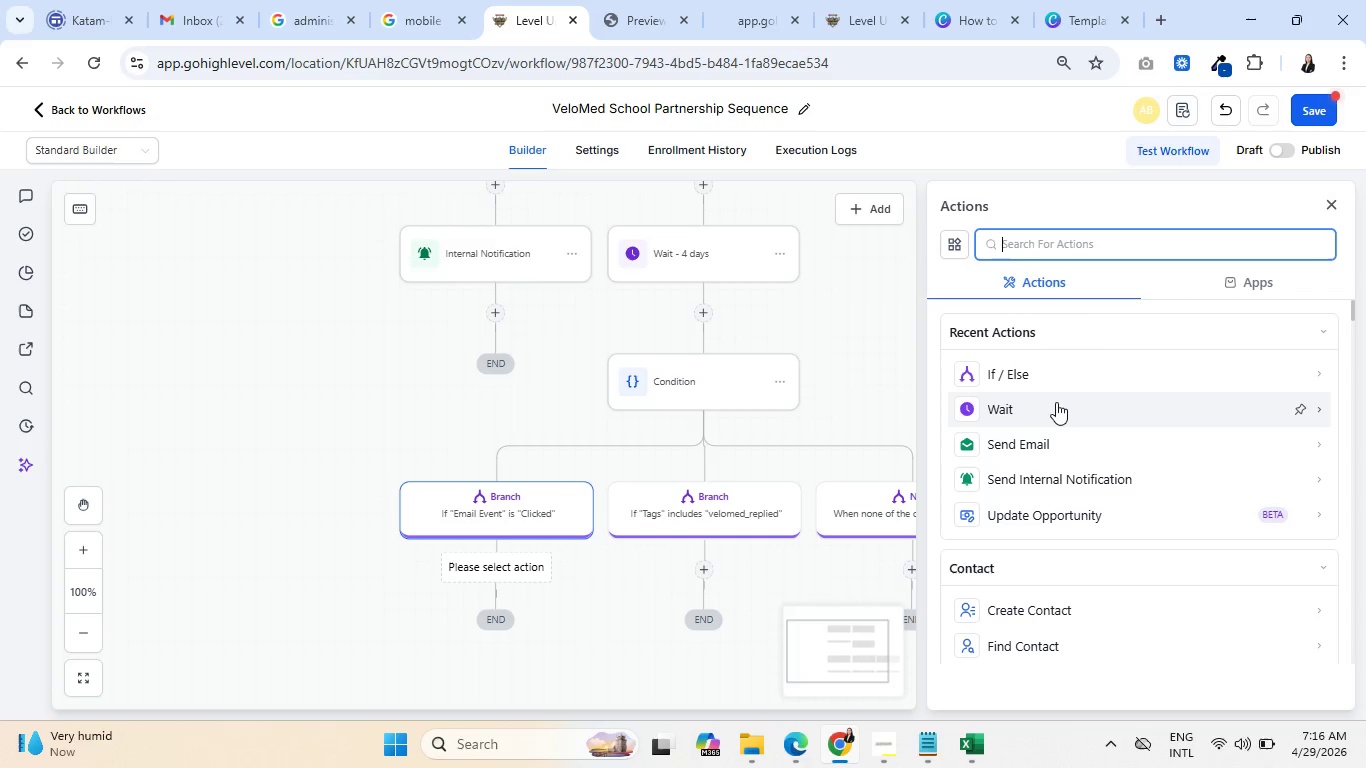 
scroll: coordinate [1079, 534], scroll_direction: down, amount: 1.0
 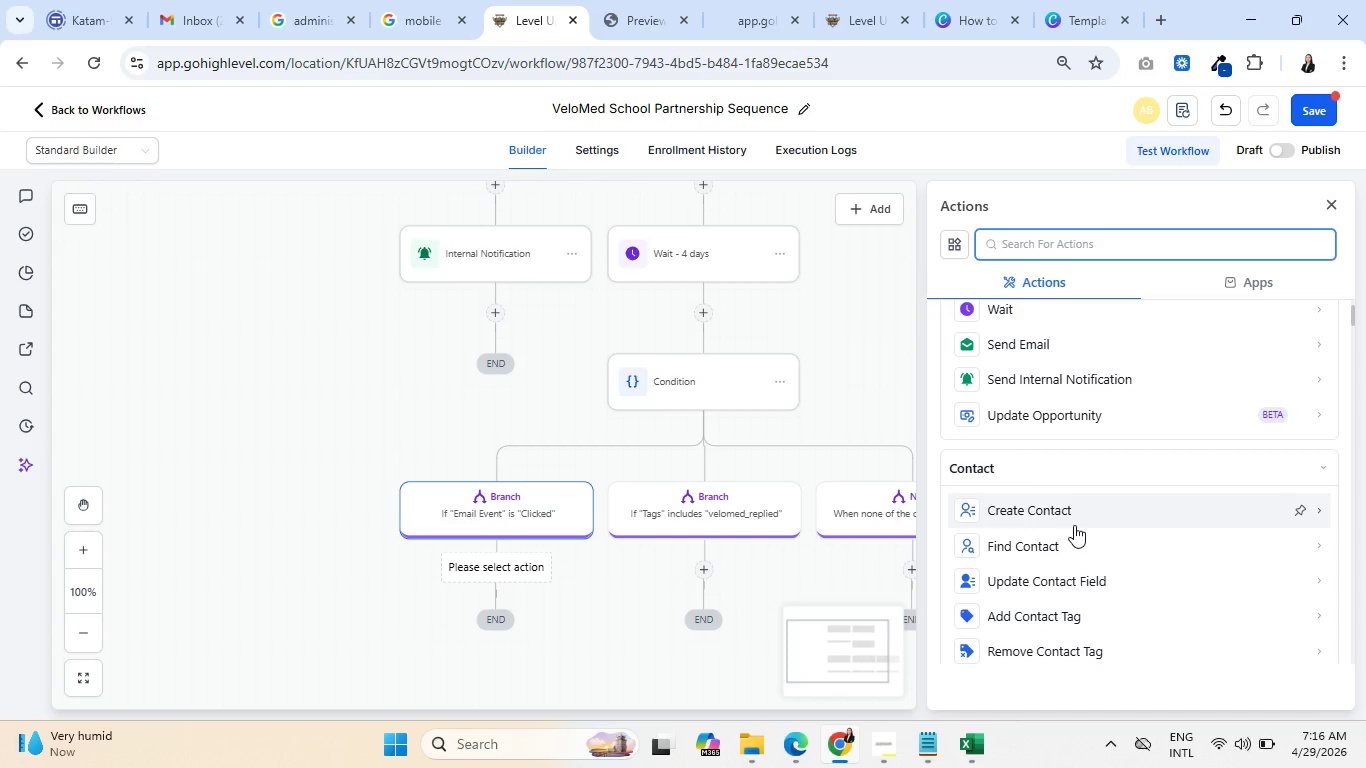 
wait(14.8)
 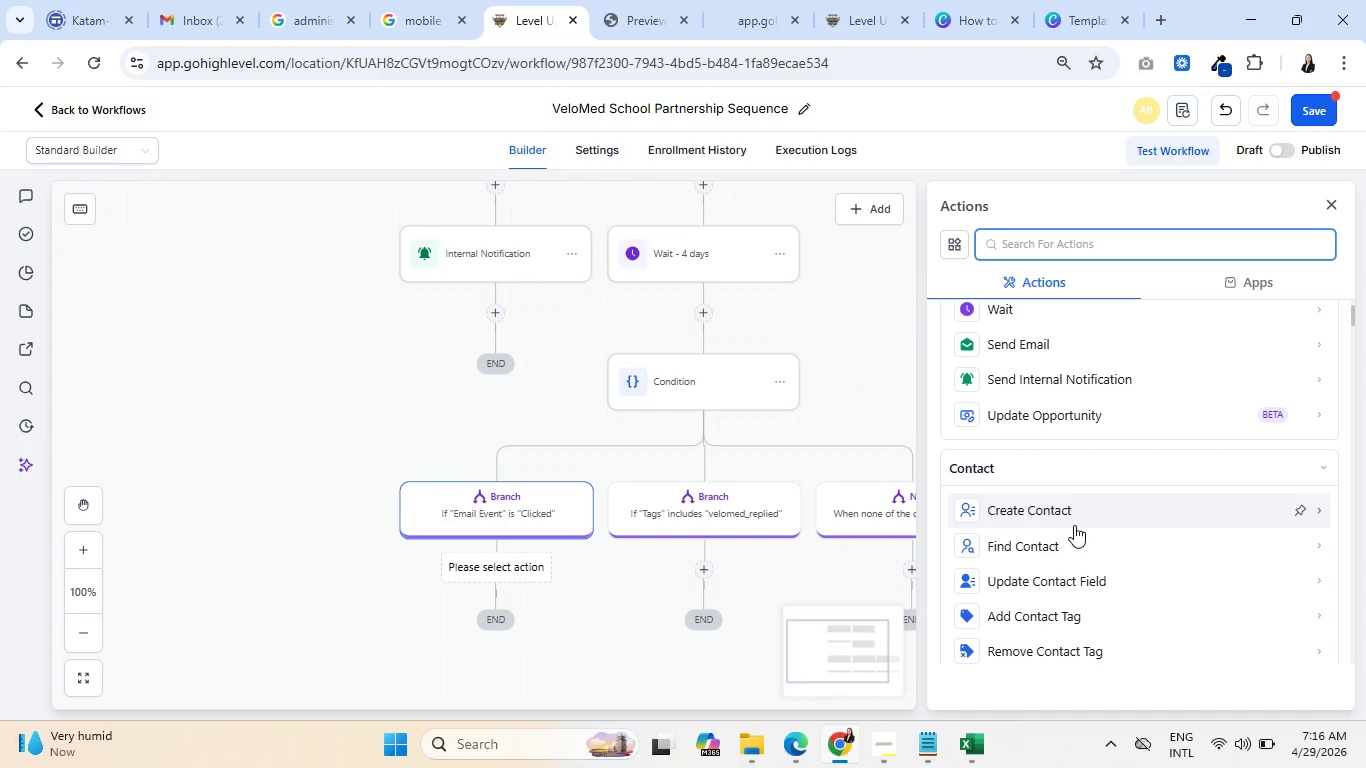 
scroll: coordinate [1109, 424], scroll_direction: up, amount: 1.0
 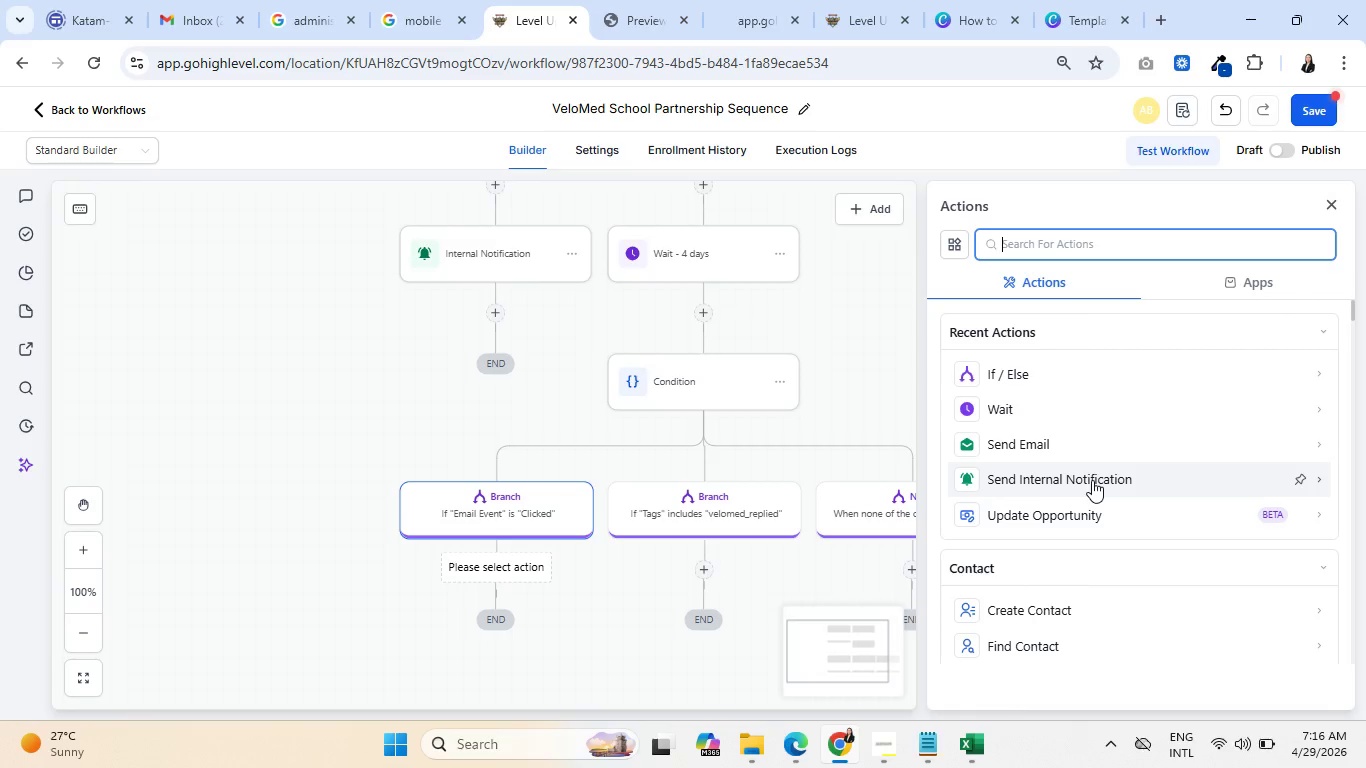 
left_click([1091, 480])
 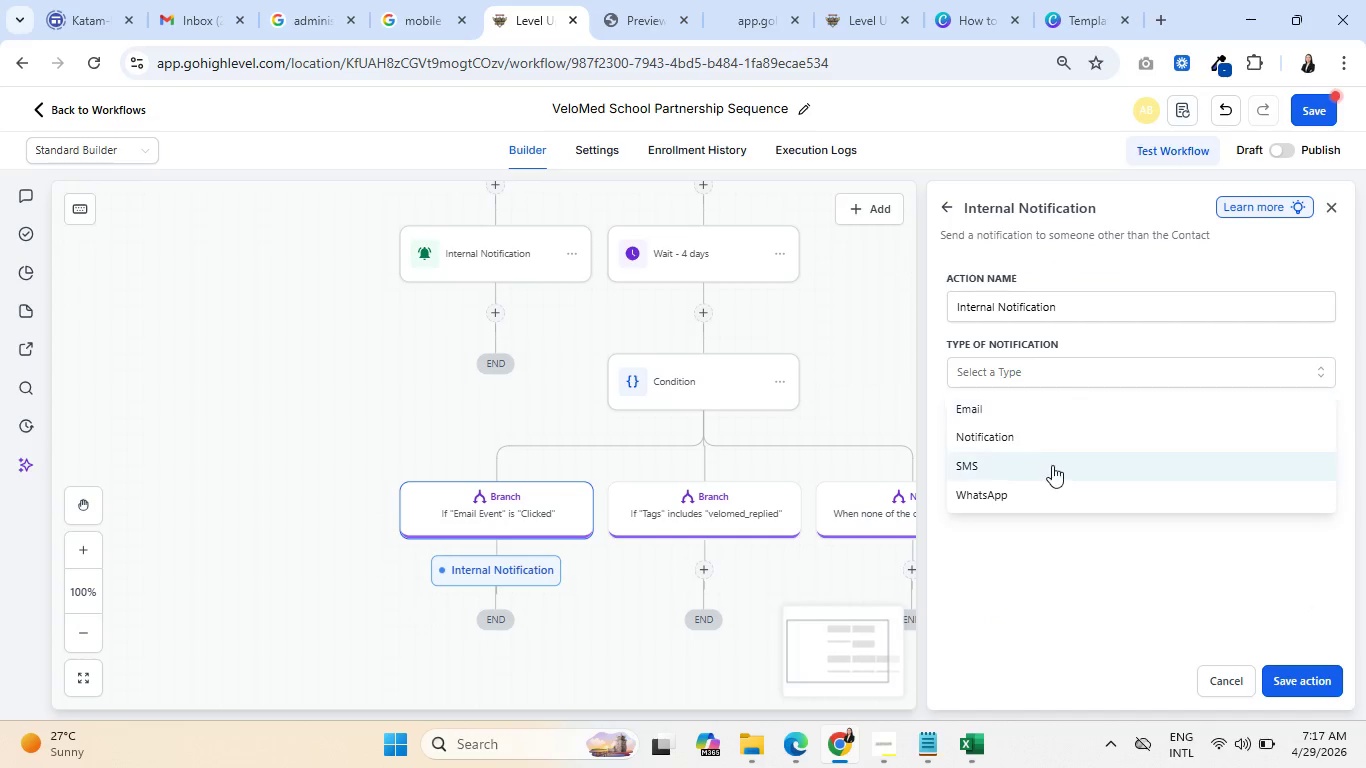 
left_click([1045, 439])
 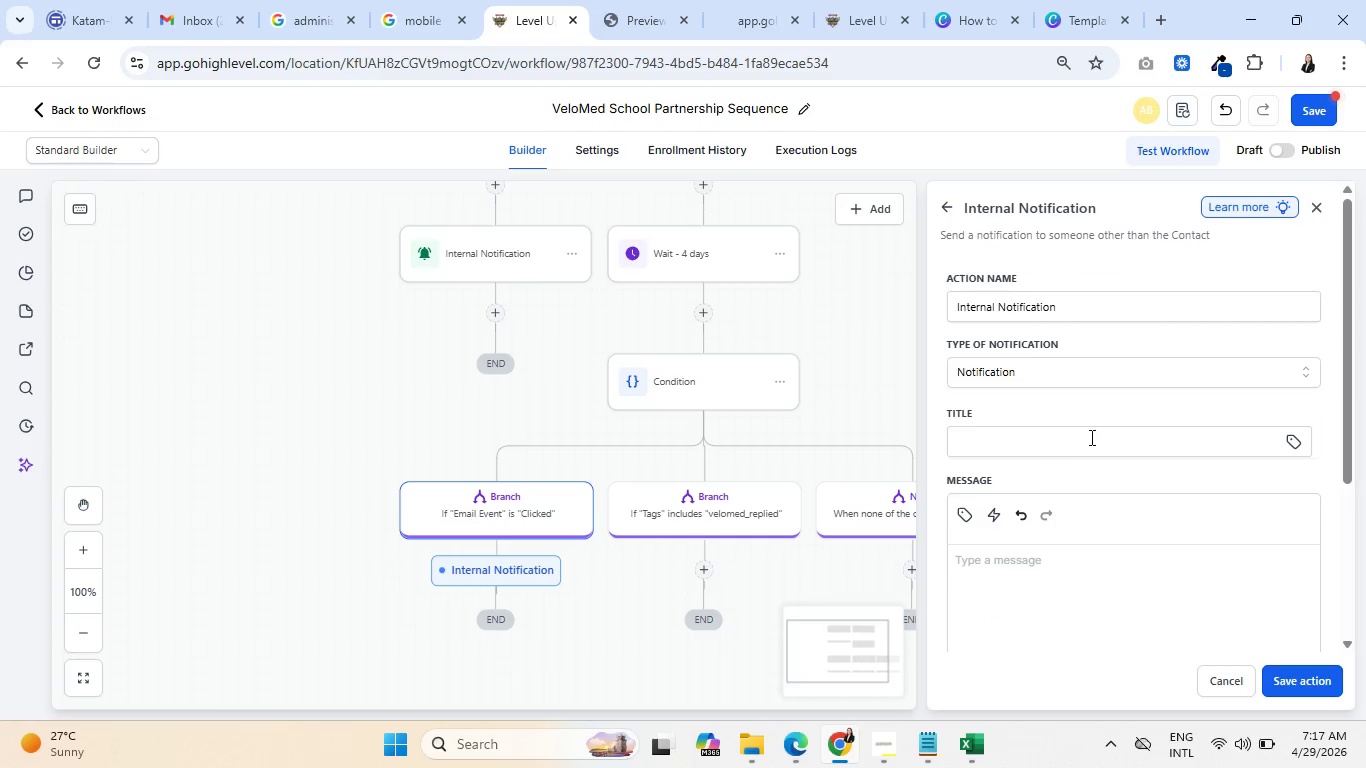 
left_click([1294, 438])
 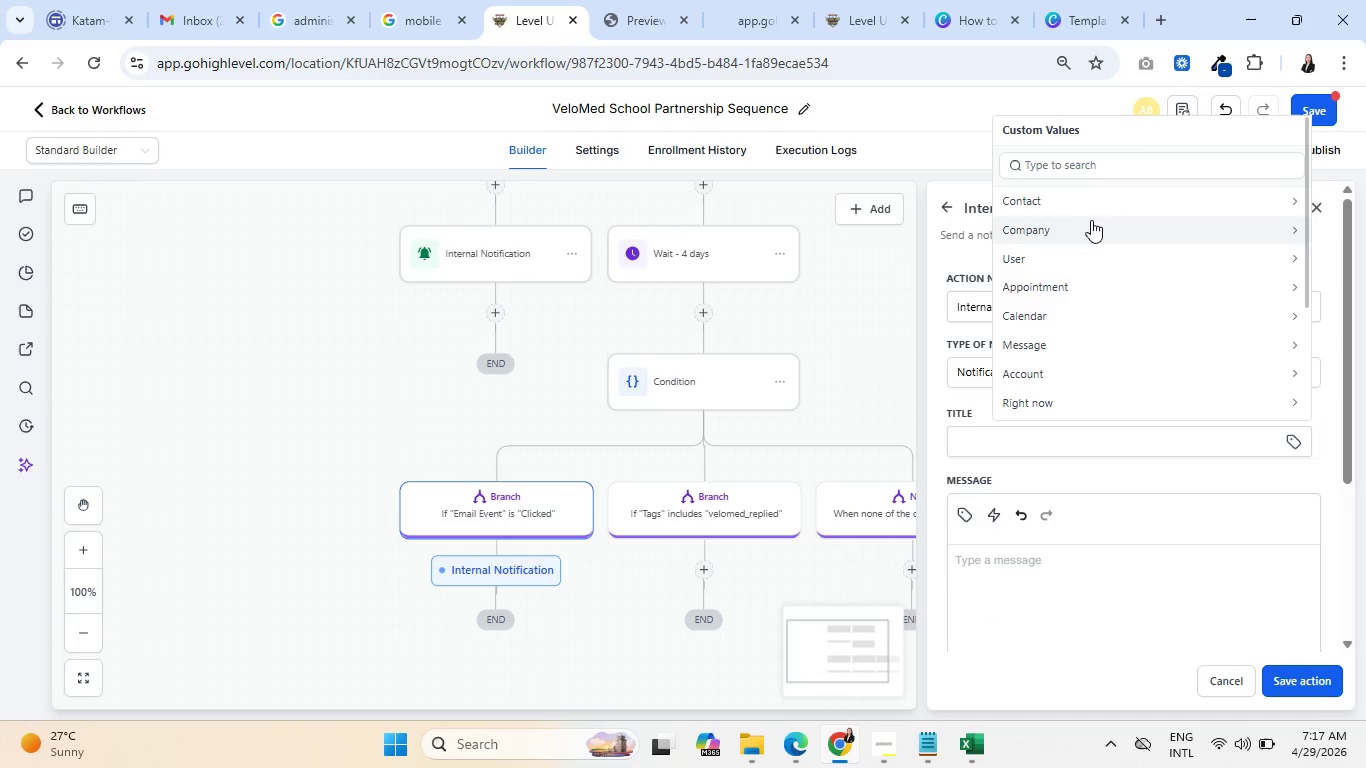 
left_click([1108, 197])
 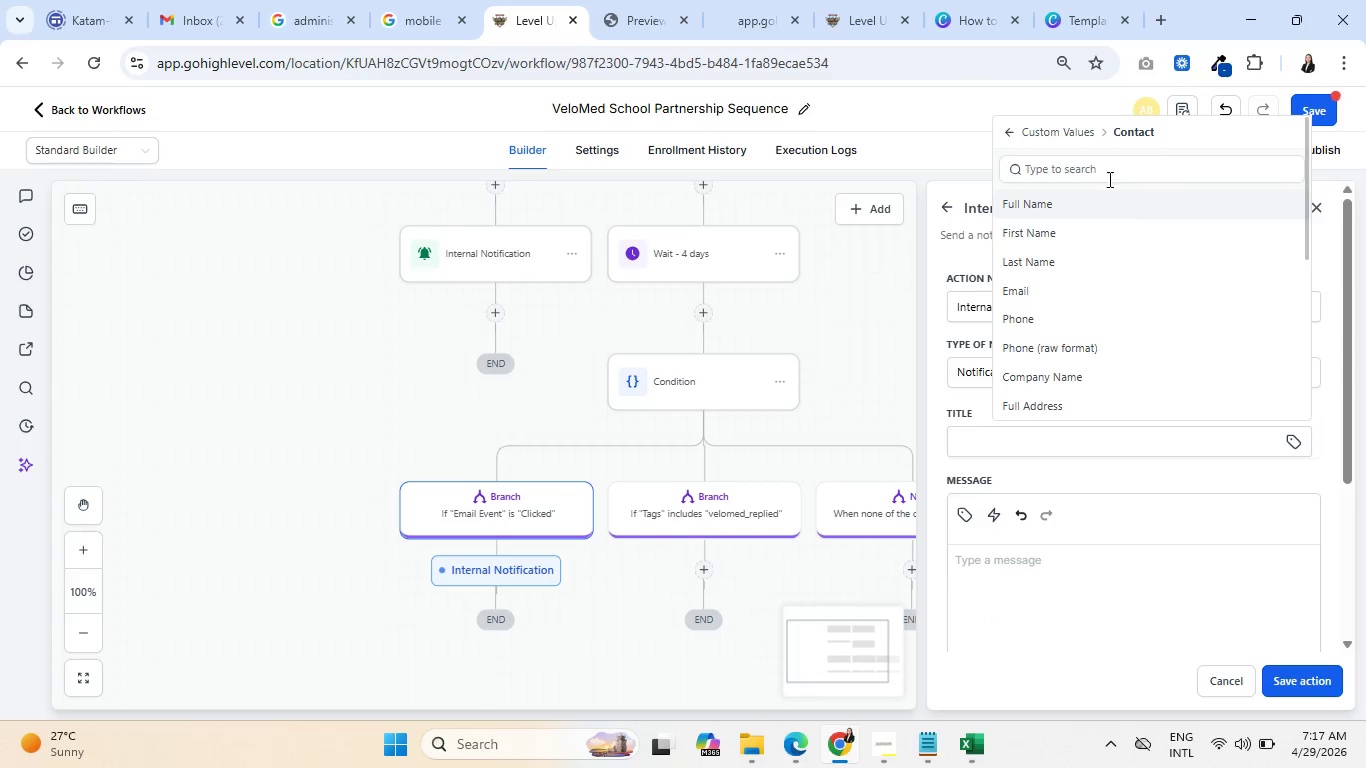 
left_click([1108, 172])
 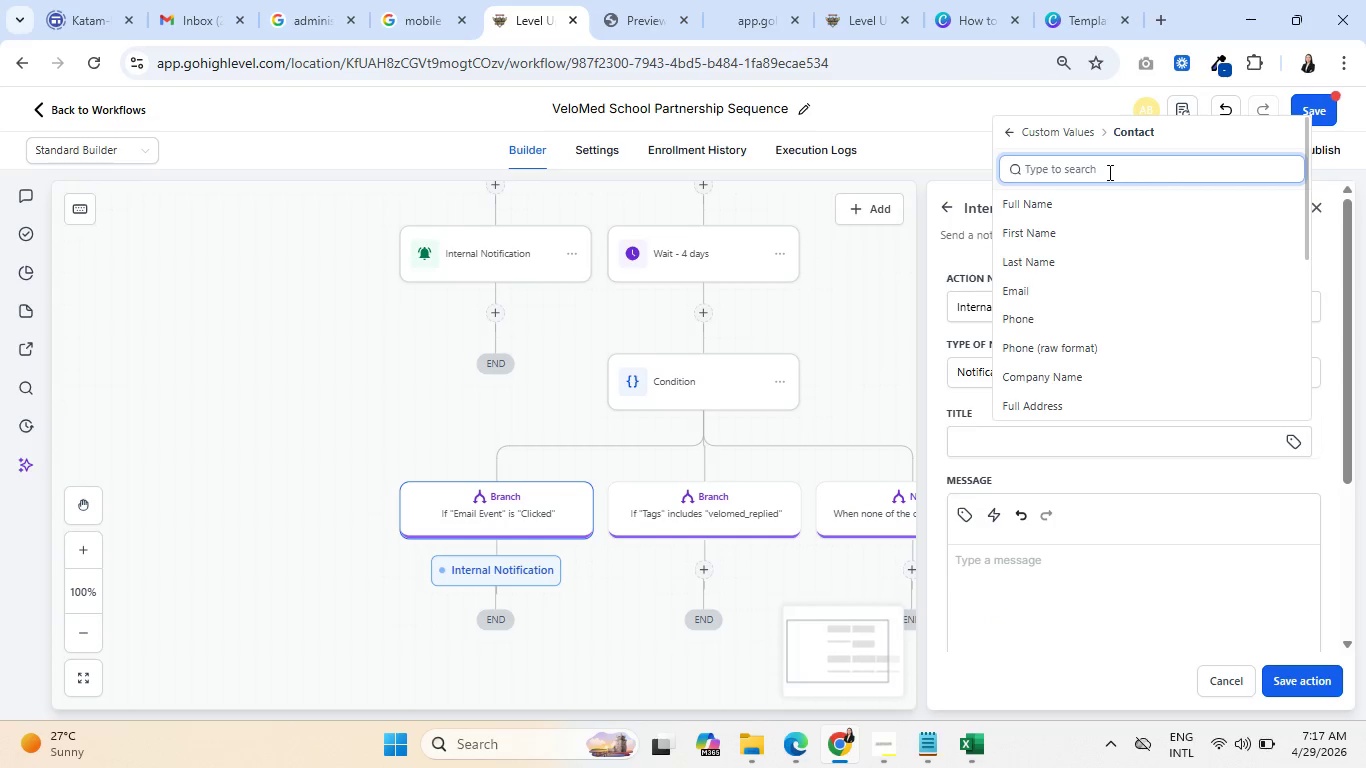 
type(disr)
key(Backspace)
key(Backspace)
key(Backspace)
type(ire)
 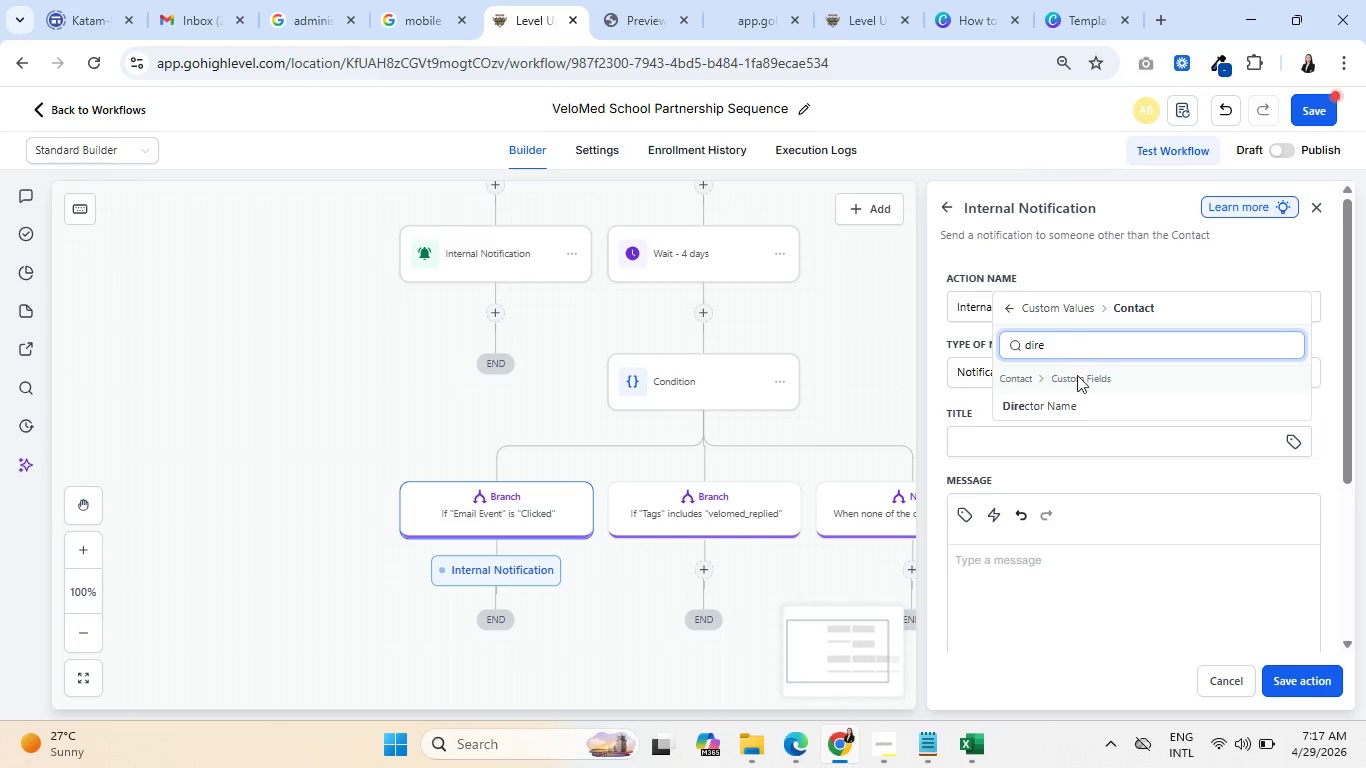 
left_click([1080, 406])
 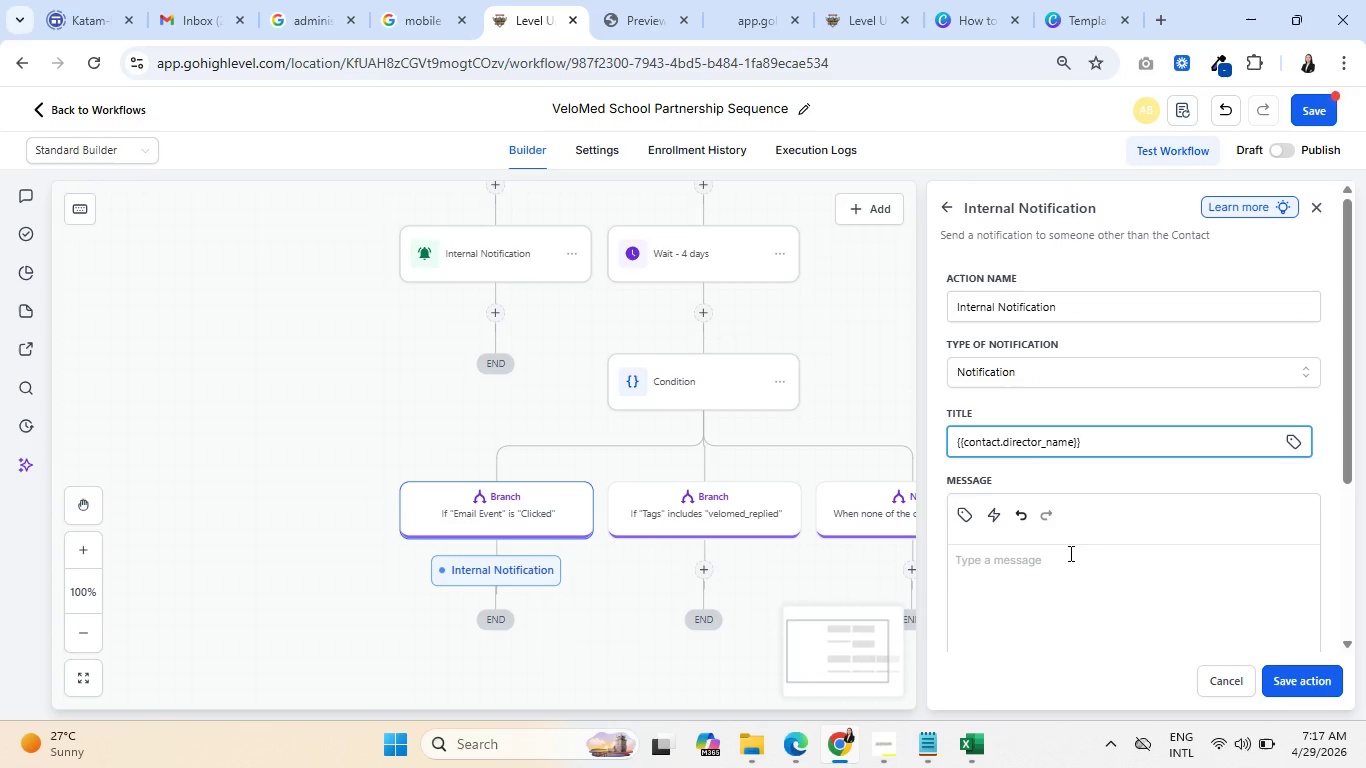 
type( just click)
 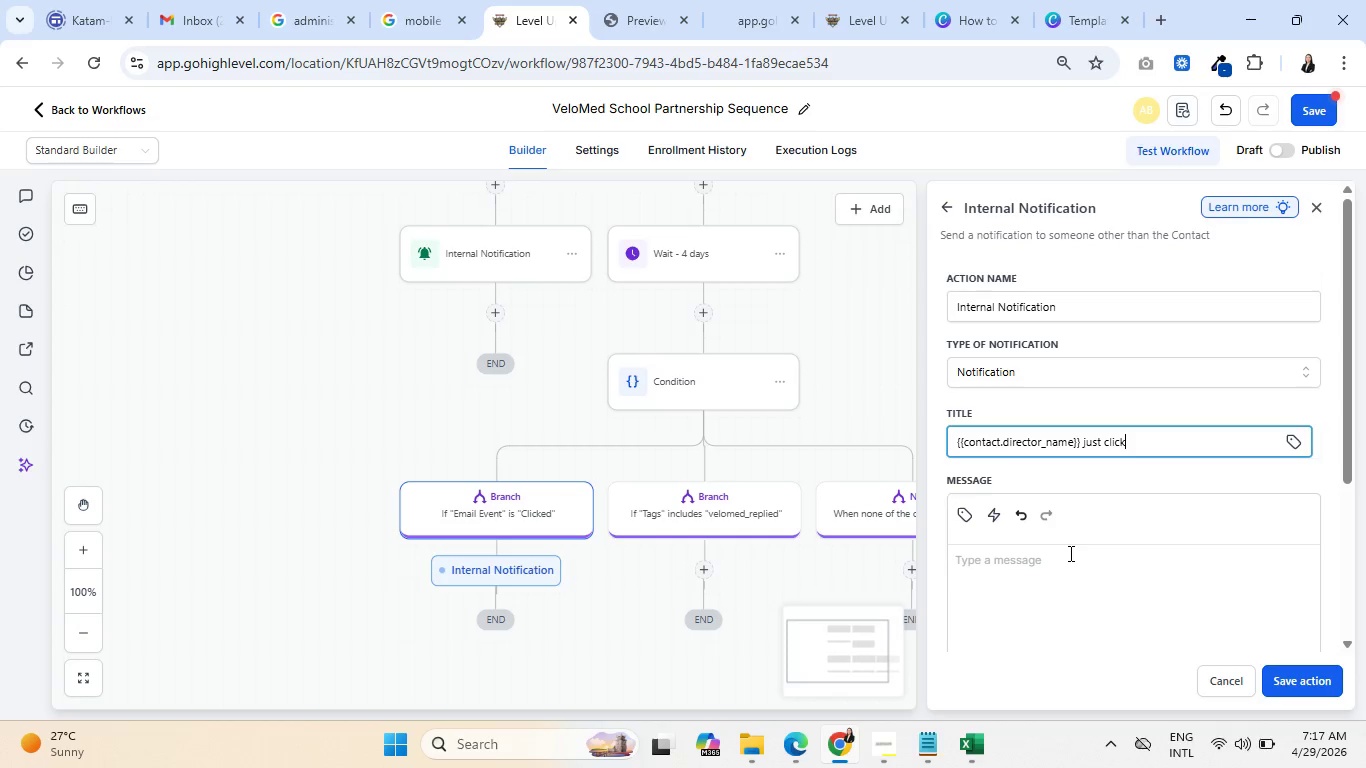 
type(r)
key(Backspace)
type(e)
key(Backspace)
type(e)
key(Backspace)
key(Backspace)
type(ked to book!)
 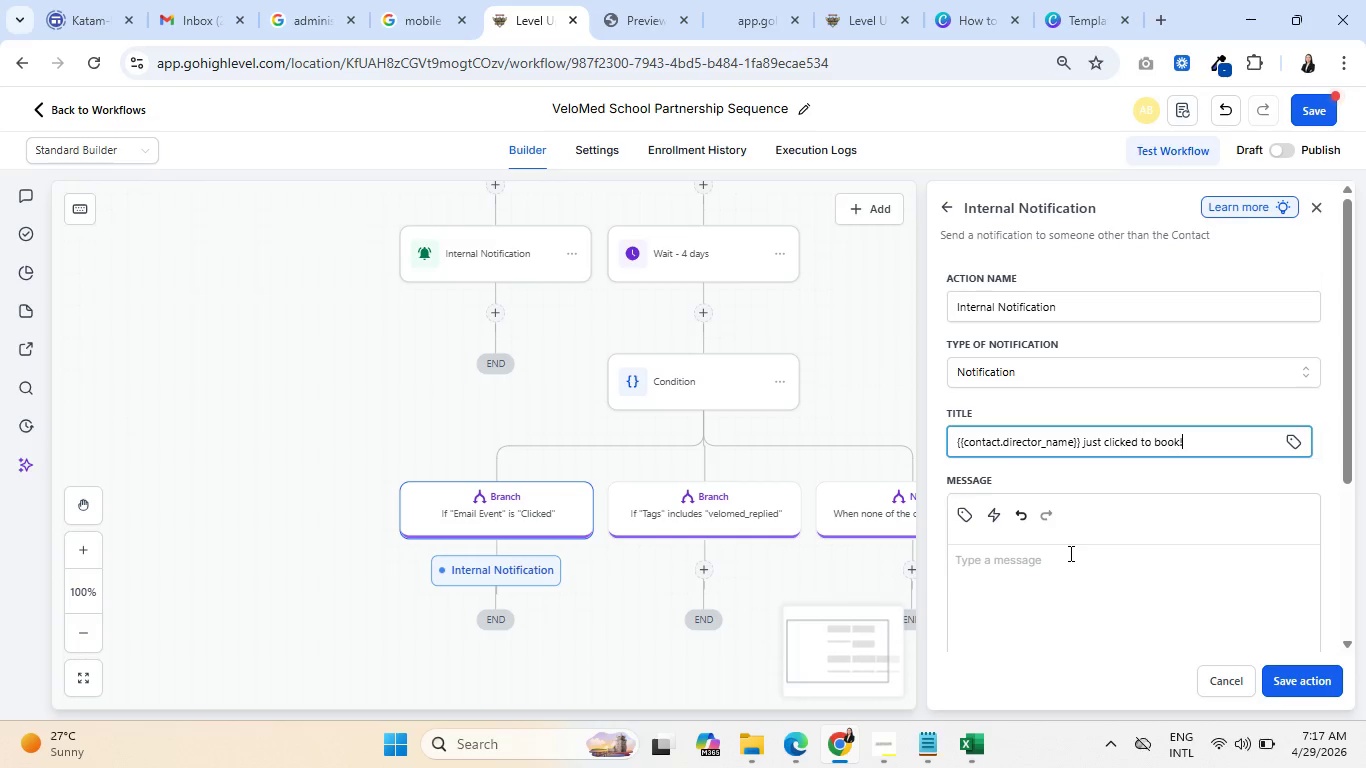 
left_click([1011, 565])
 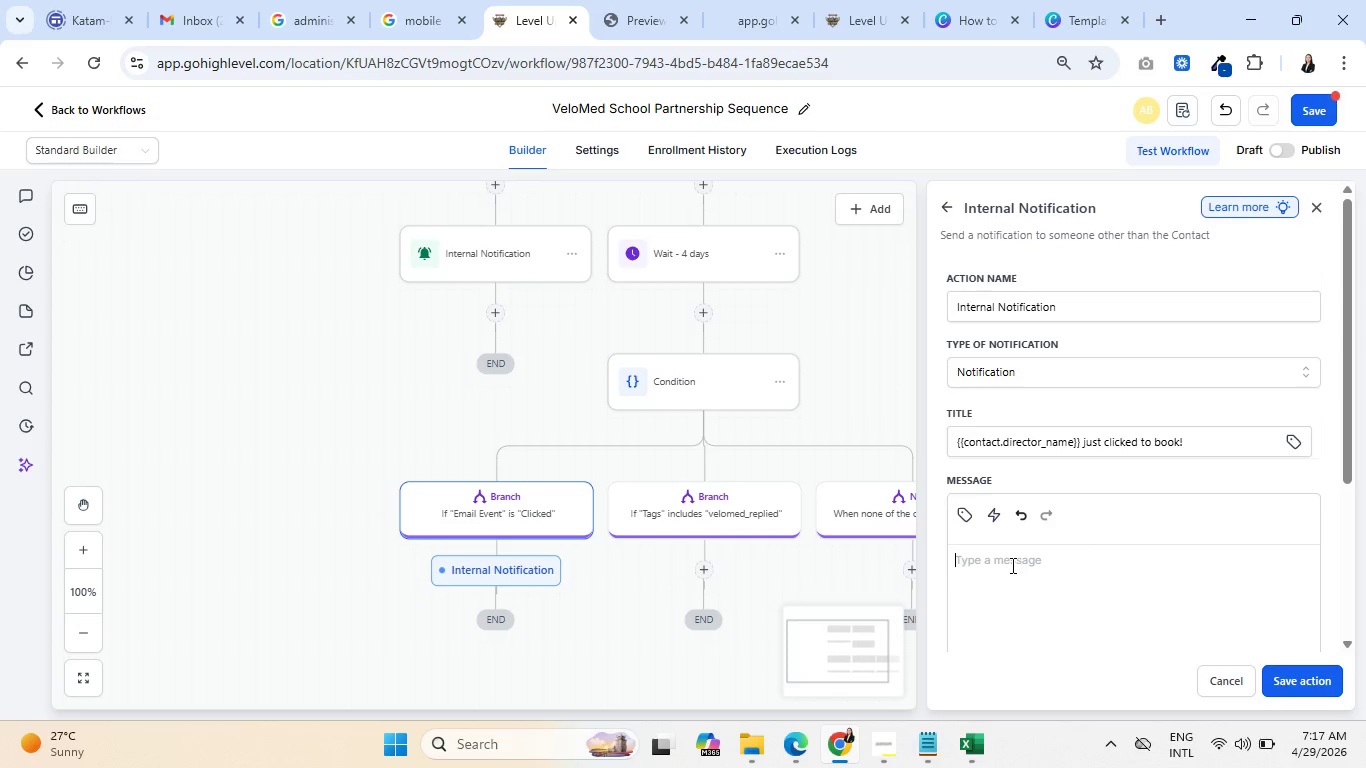 
left_click([956, 512])
 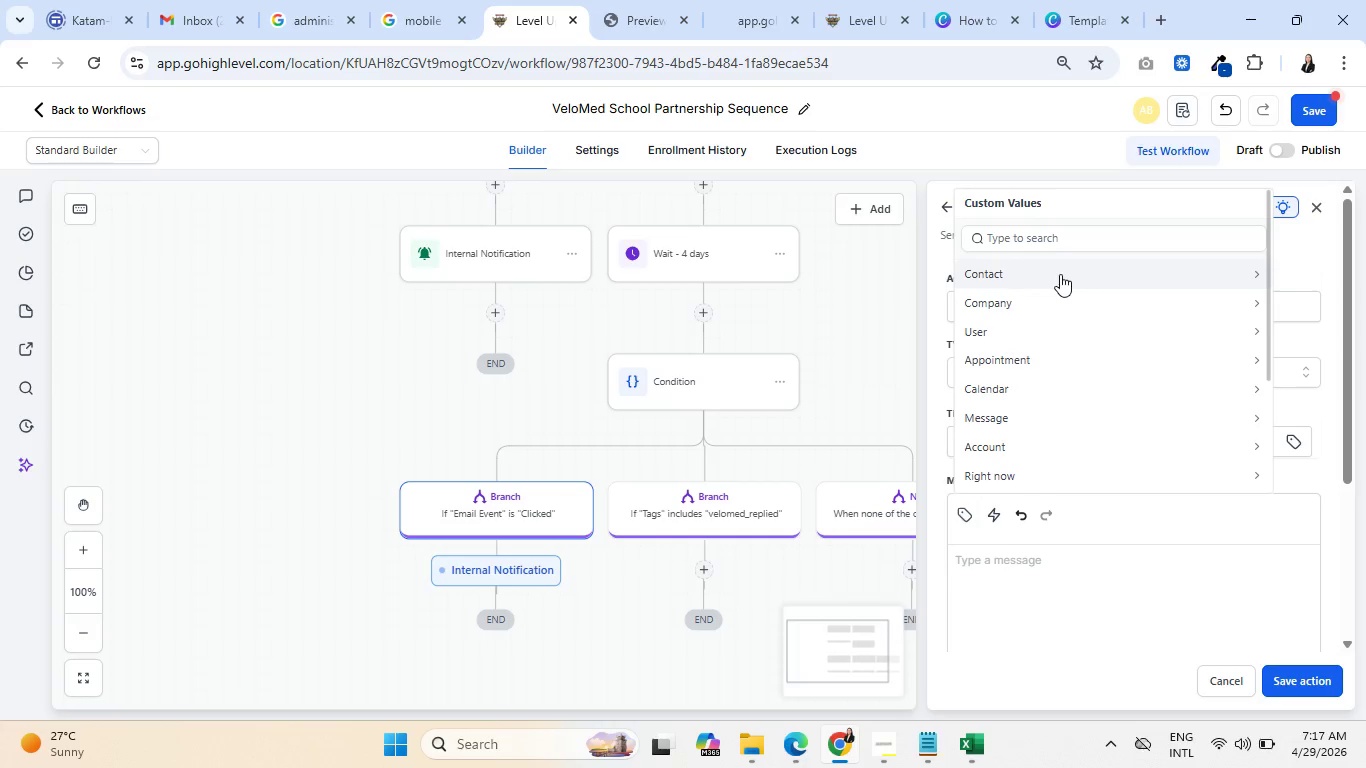 
left_click([1060, 274])
 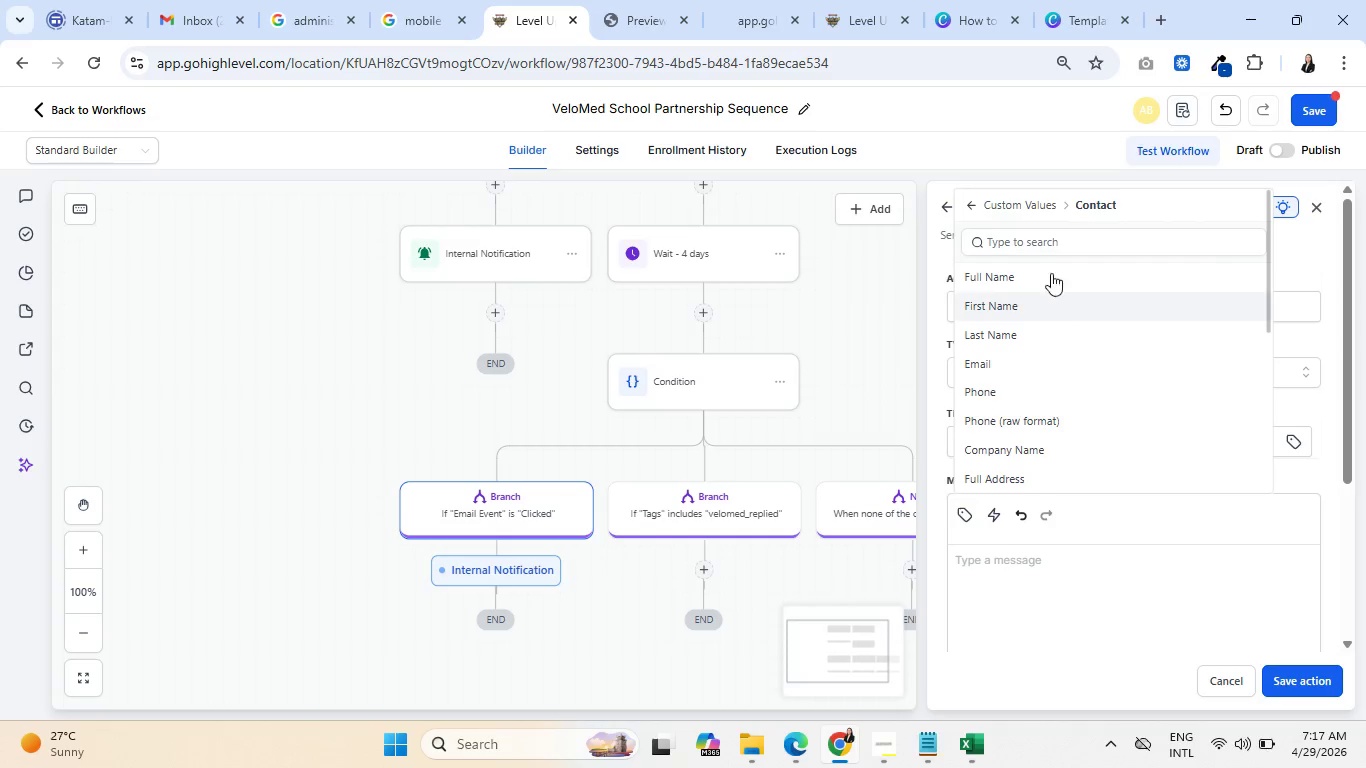 
left_click([1051, 239])
 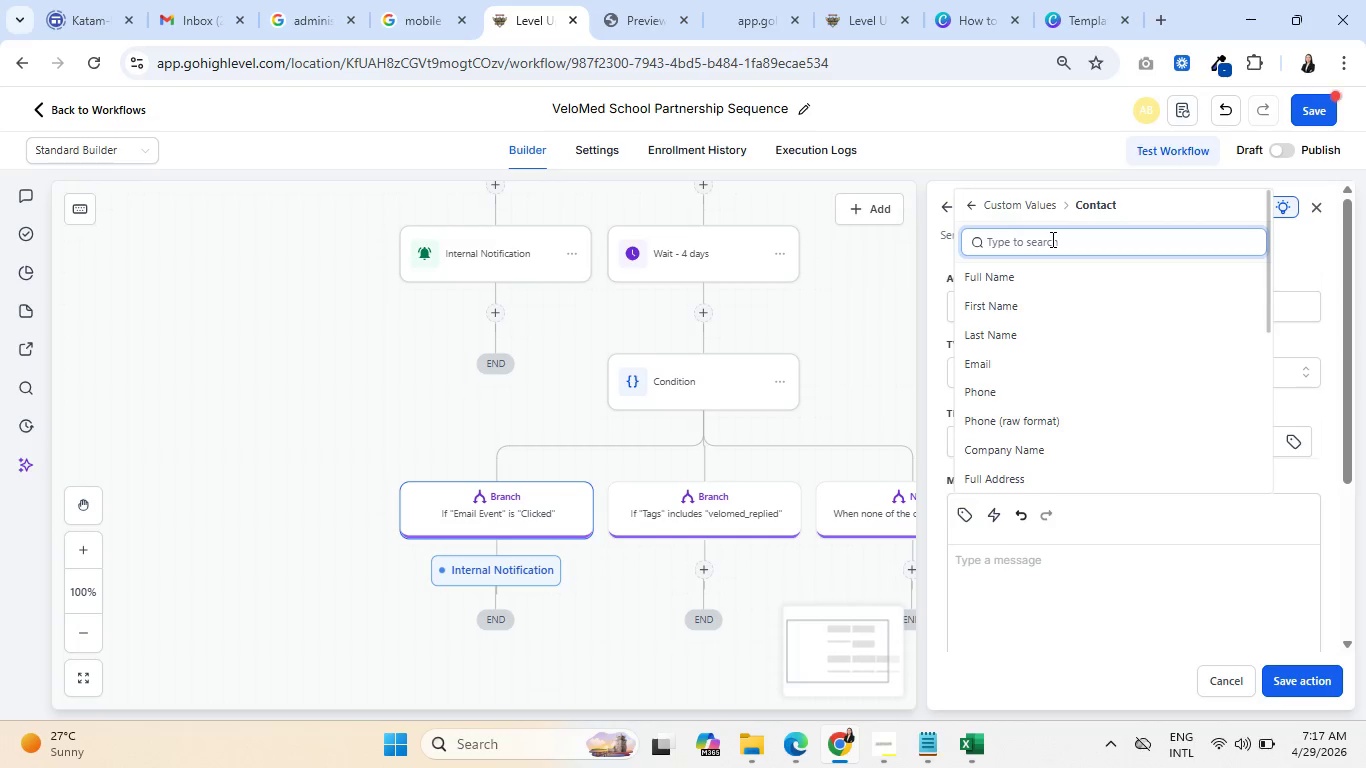 
type(direc)
 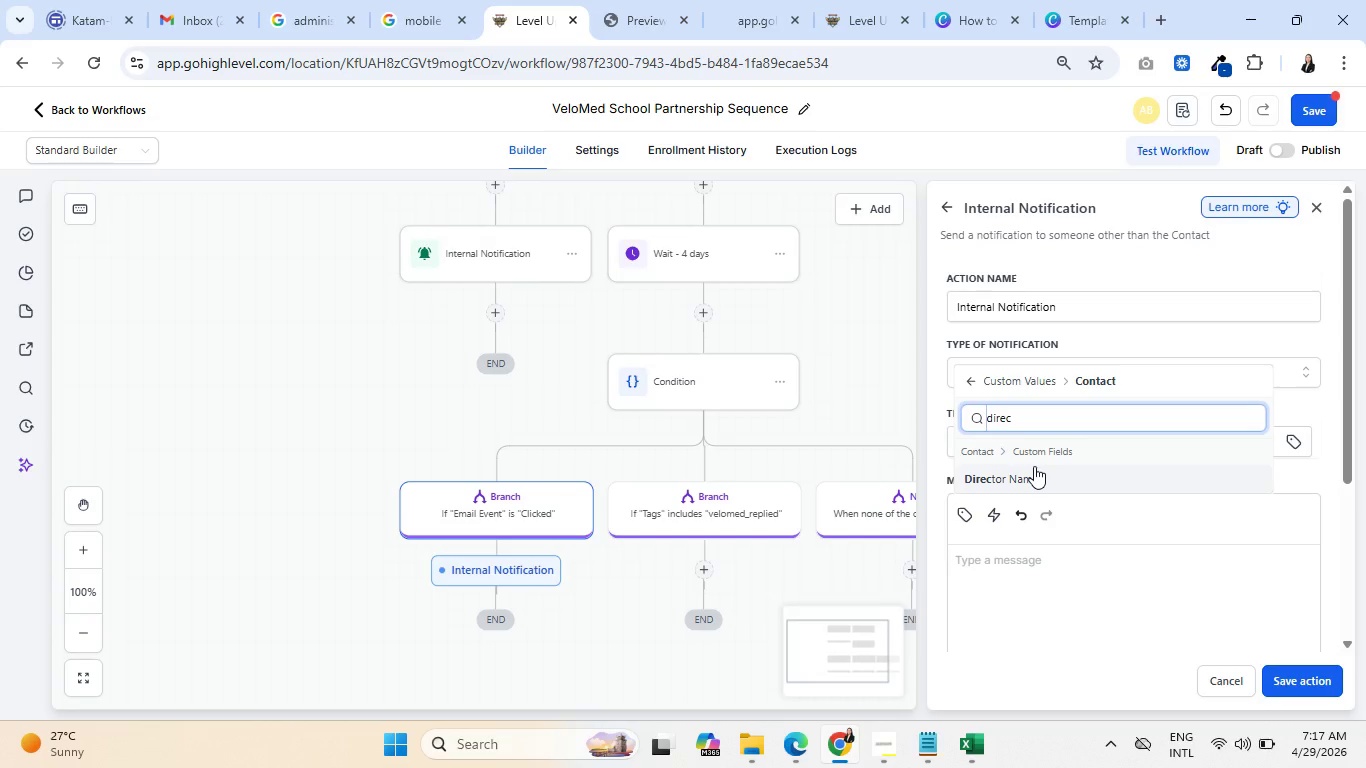 
left_click([1034, 472])
 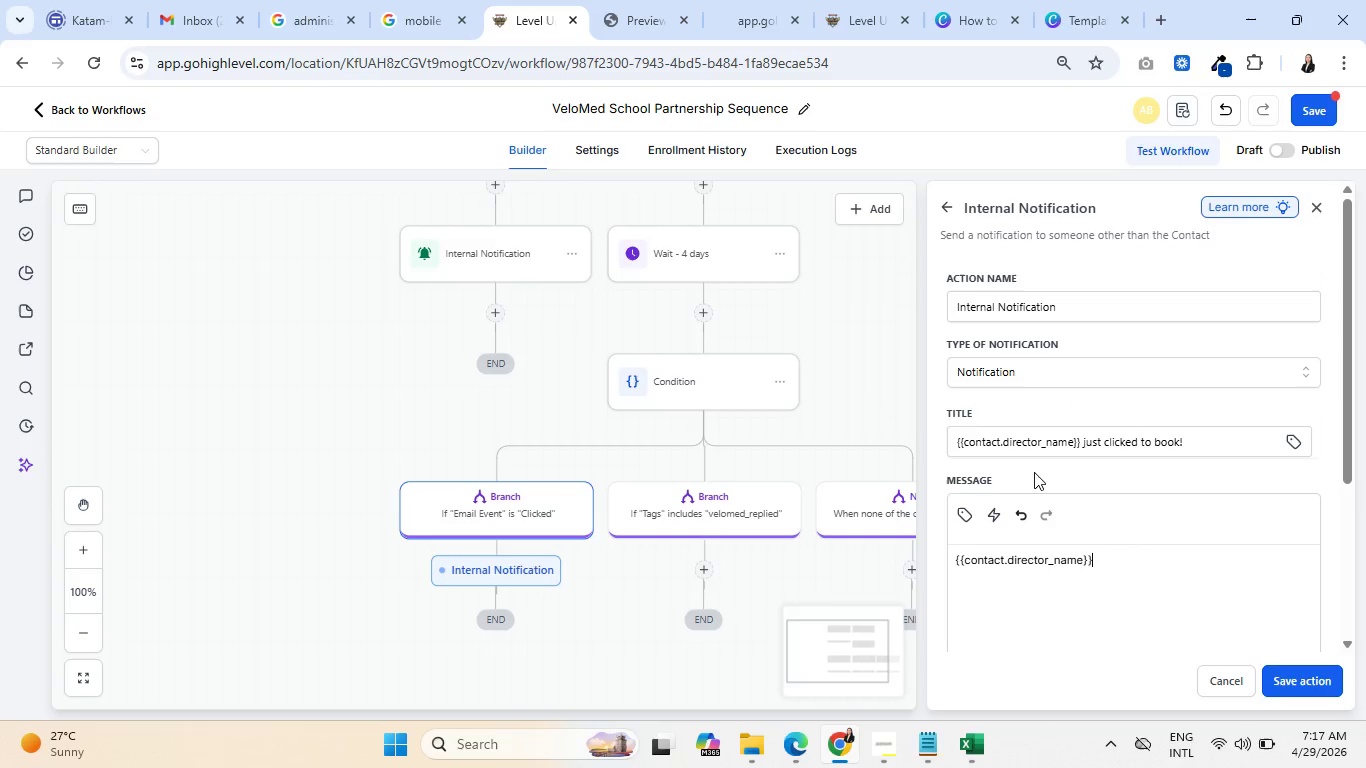 
type( from)
 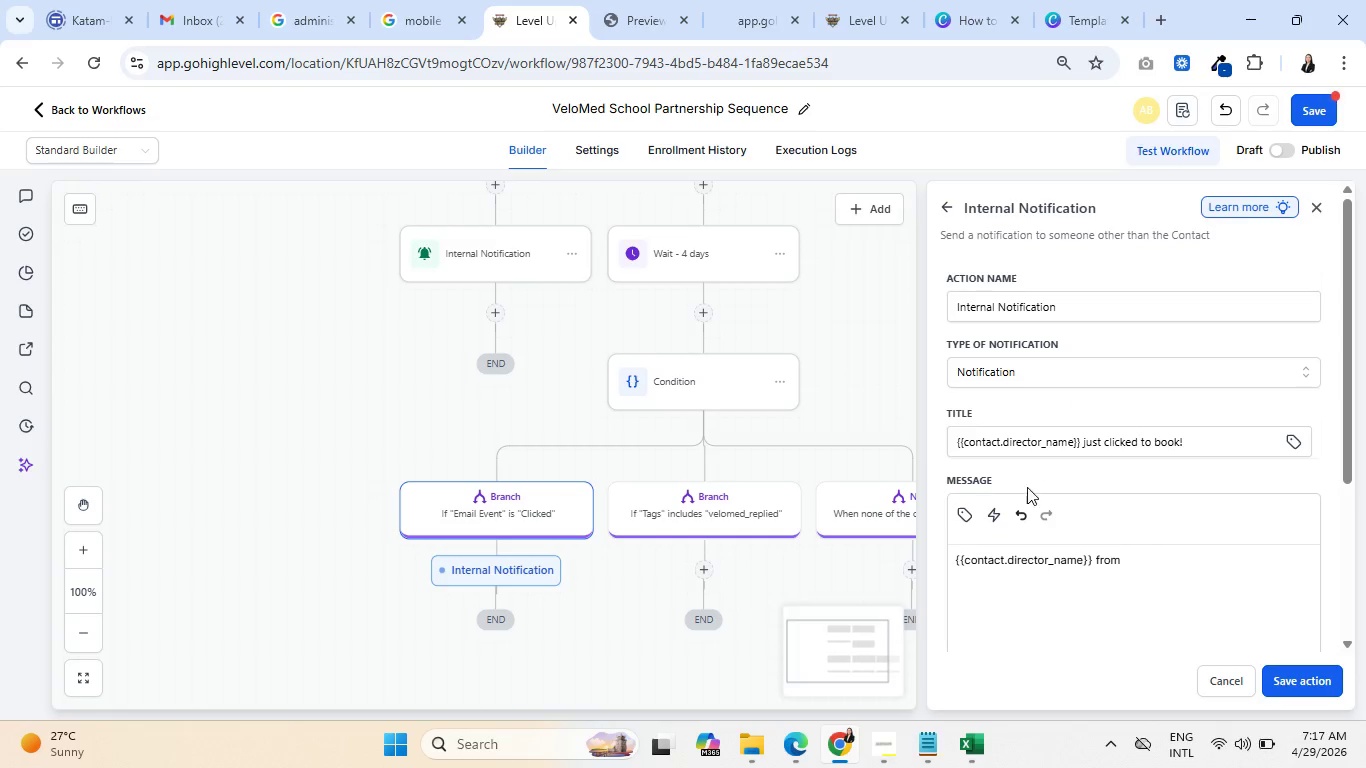 
key(Space)
 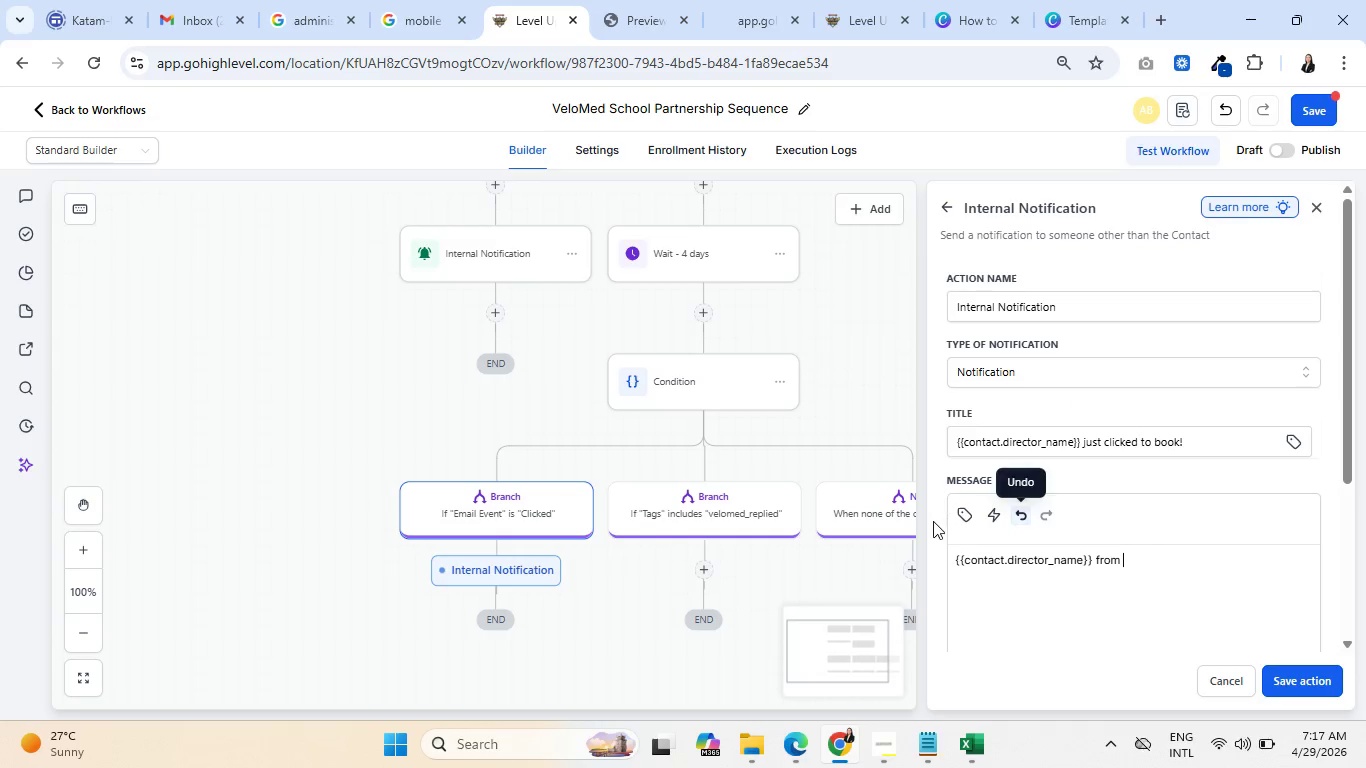 
left_click([964, 519])
 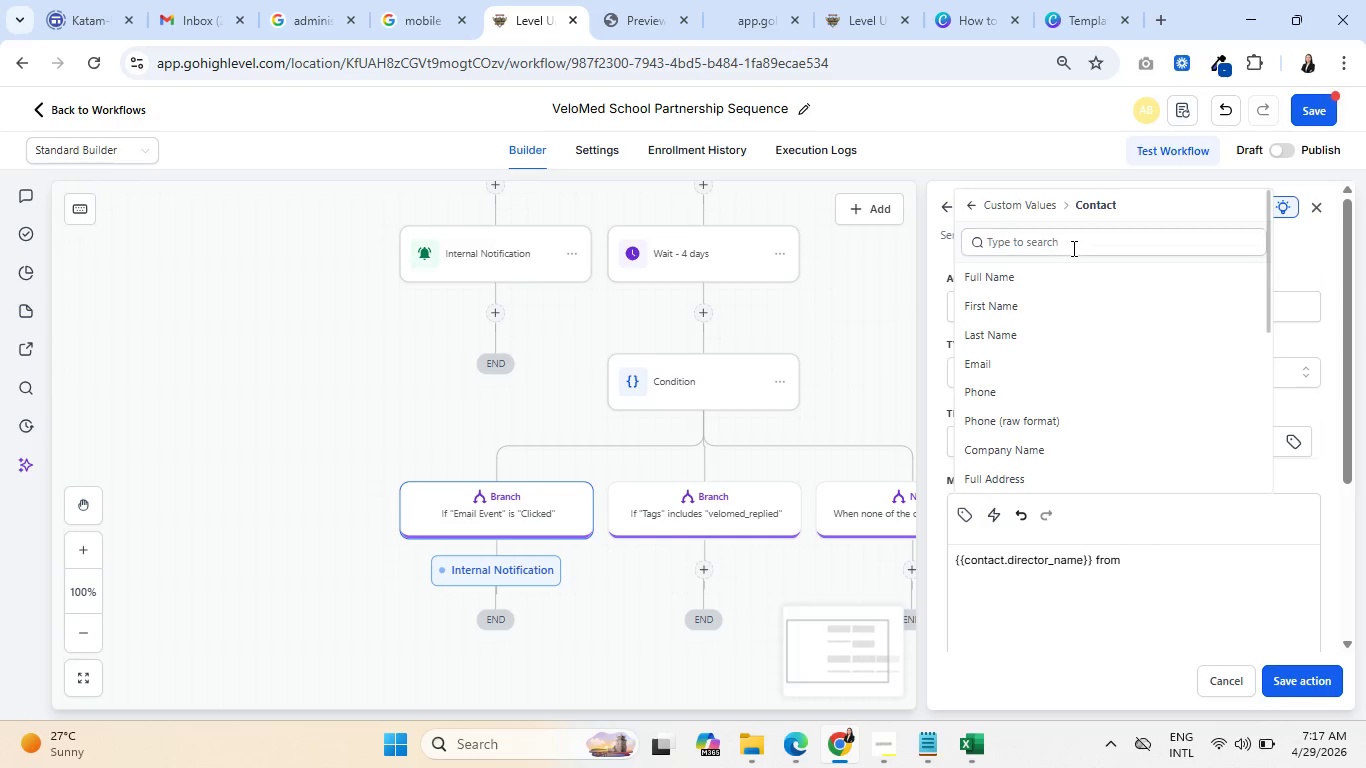 
left_click([1072, 247])
 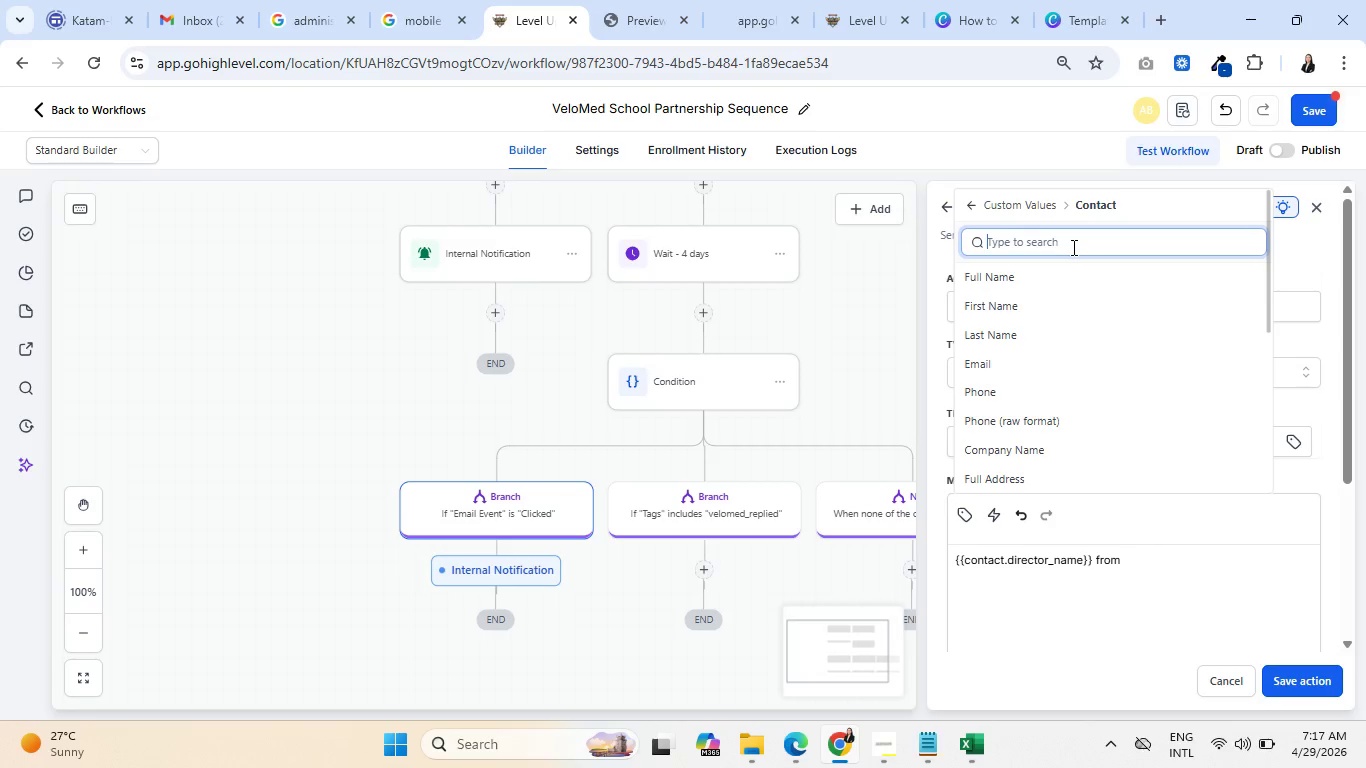 
type(scho)
 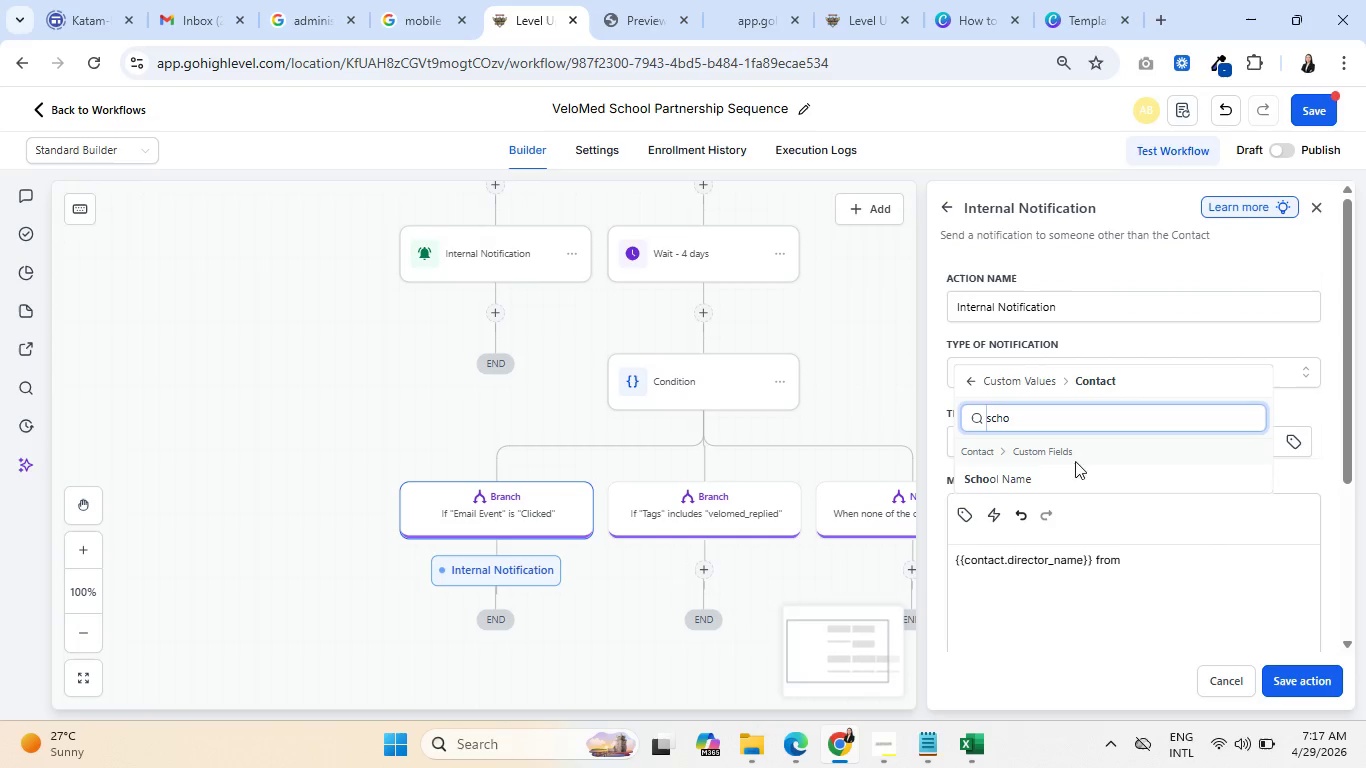 
left_click([1013, 478])
 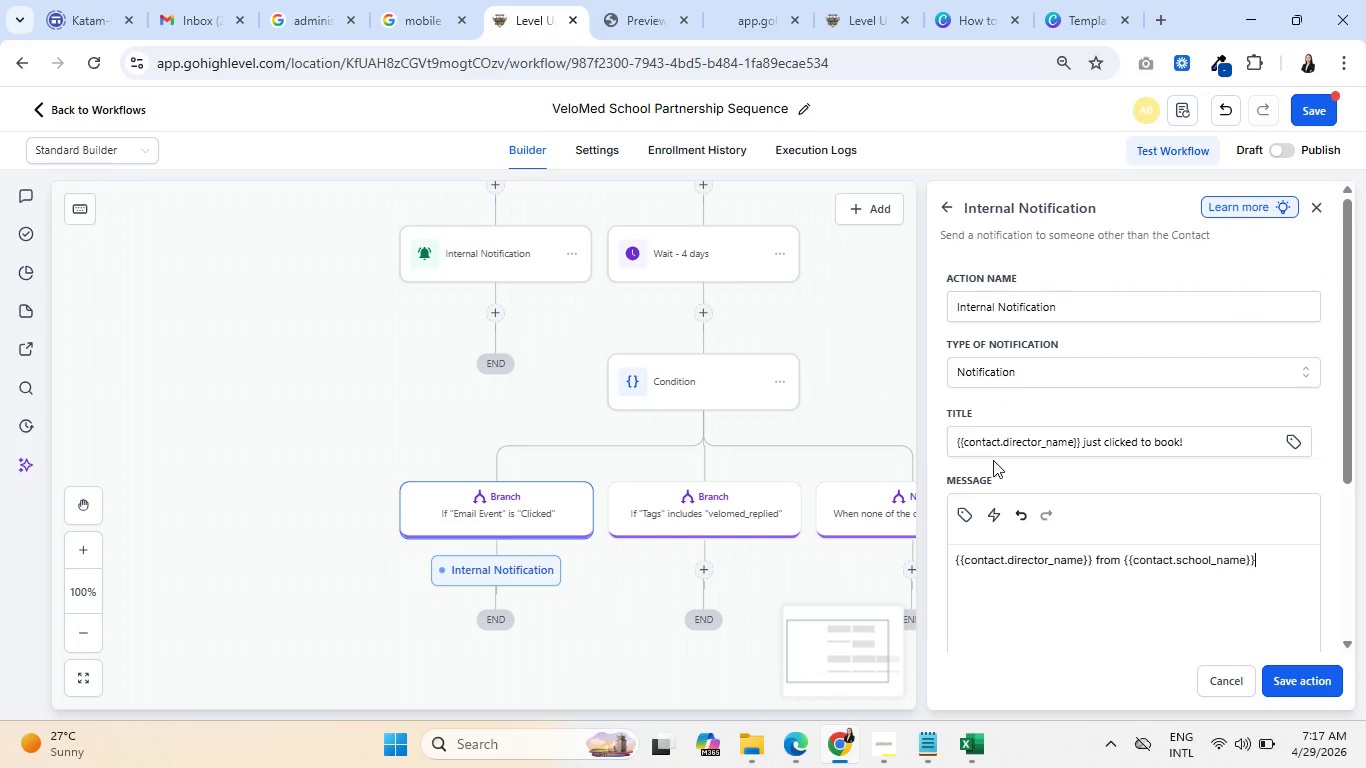 
type( cliek)
key(Backspace)
key(Backspace)
type(cked )
 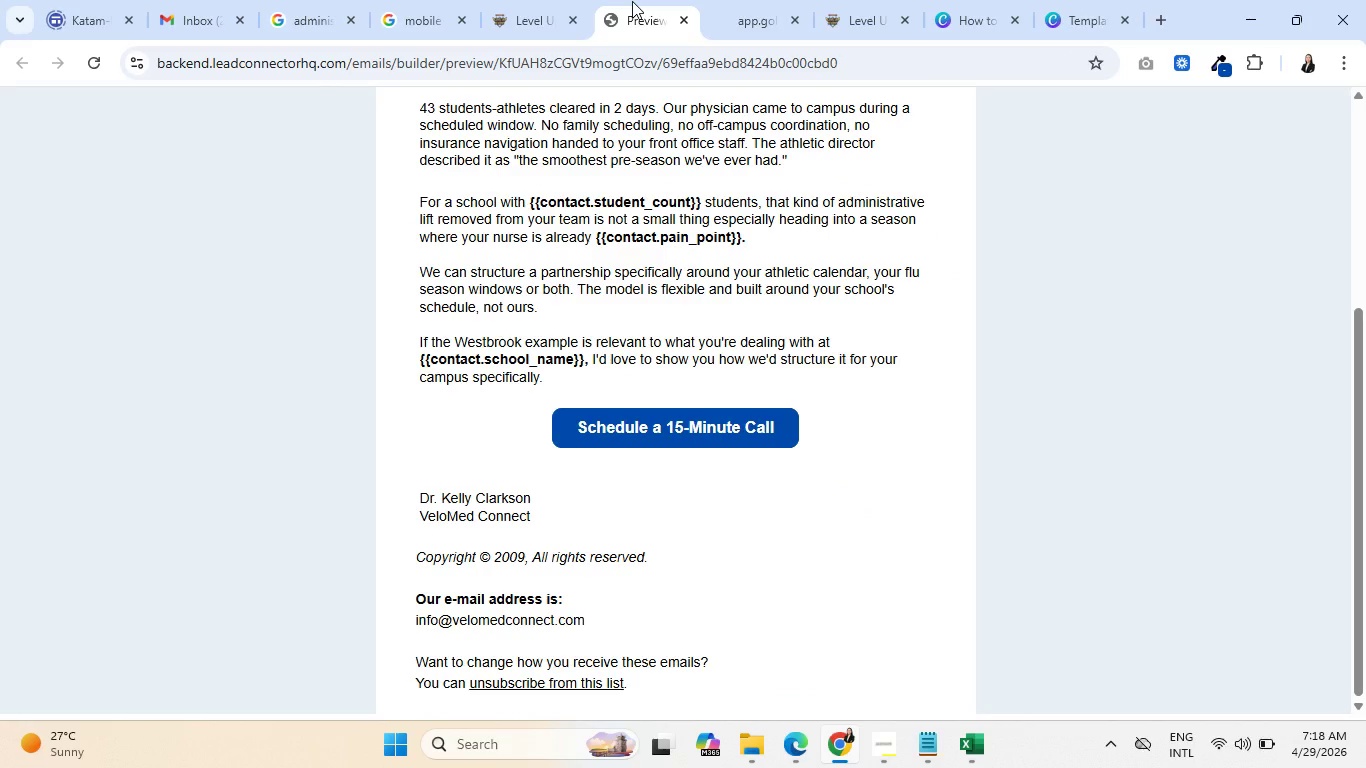 
wait(7.53)
 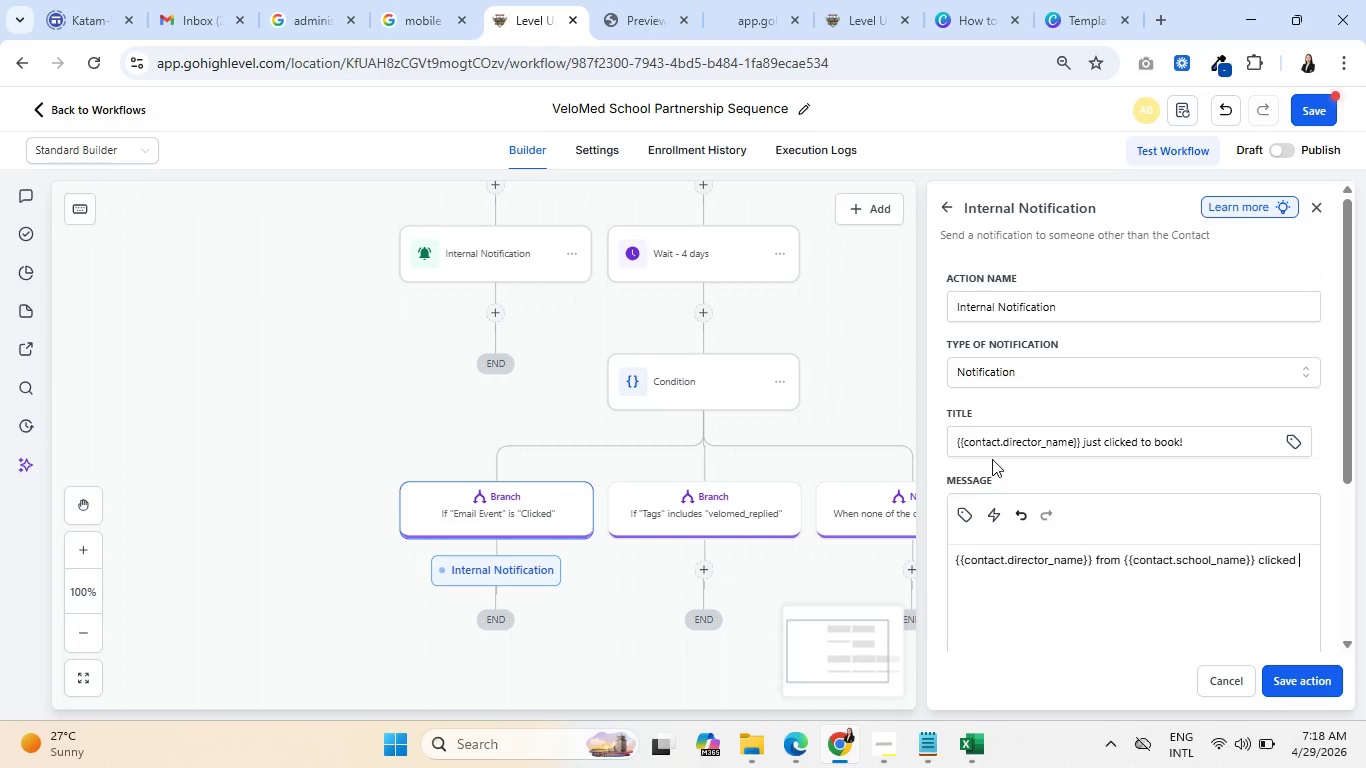 
left_click([518, 0])
 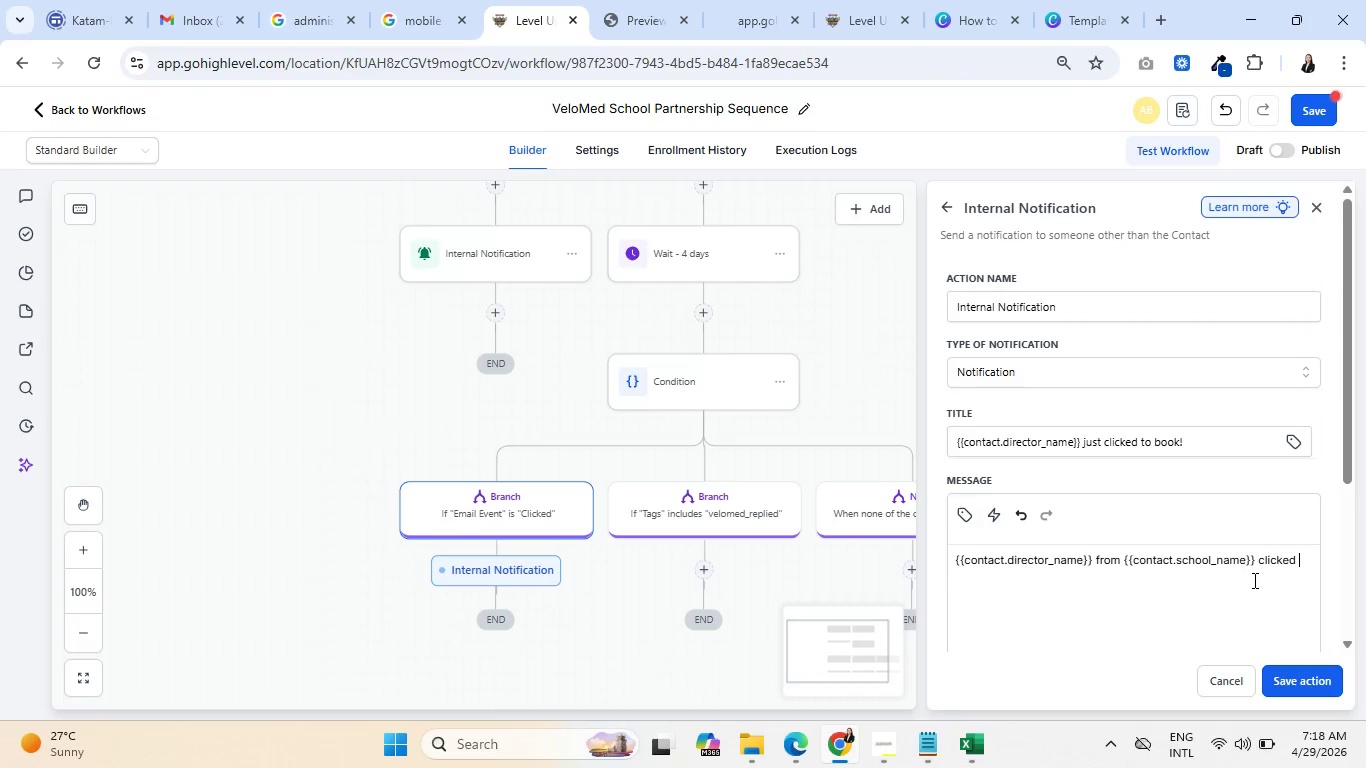 
wait(6.14)
 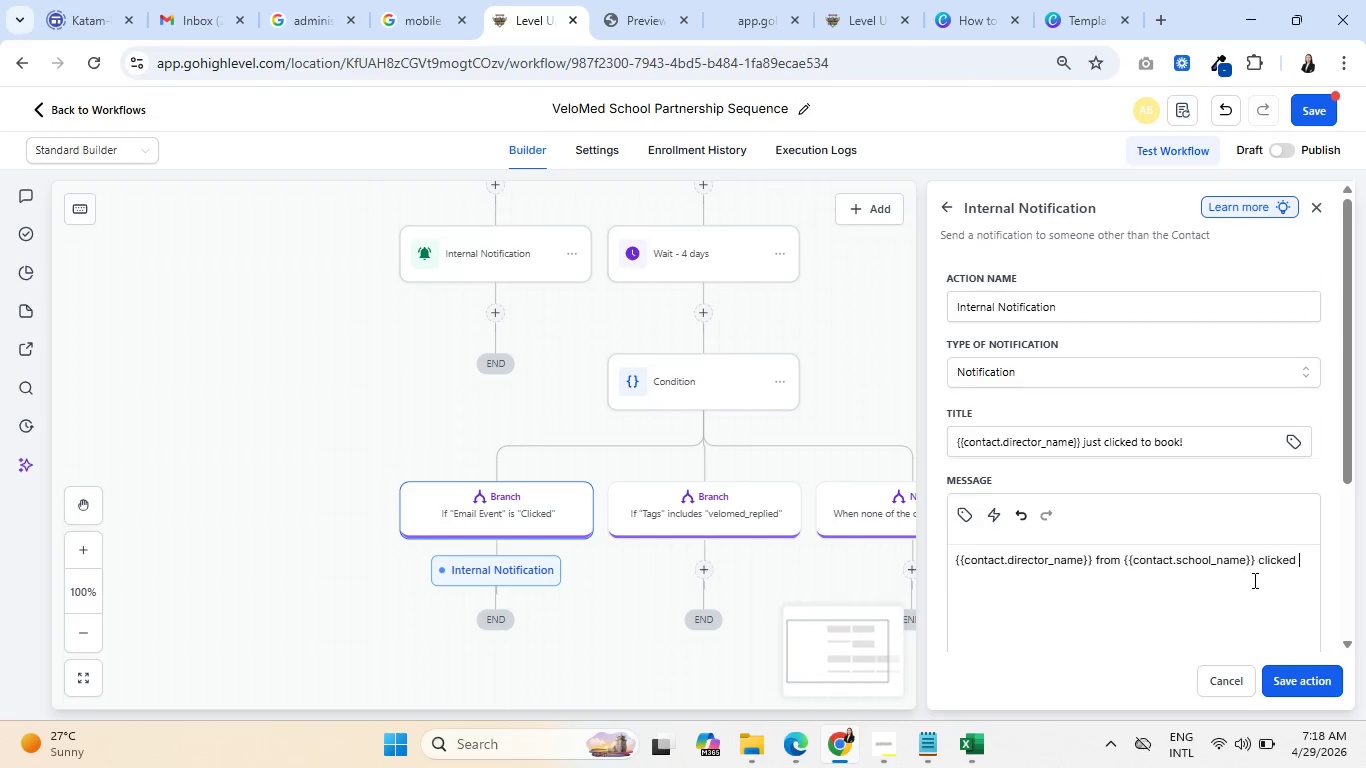 
type(15 miute)
key(Backspace)
key(Backspace)
key(Backspace)
type(nute)
 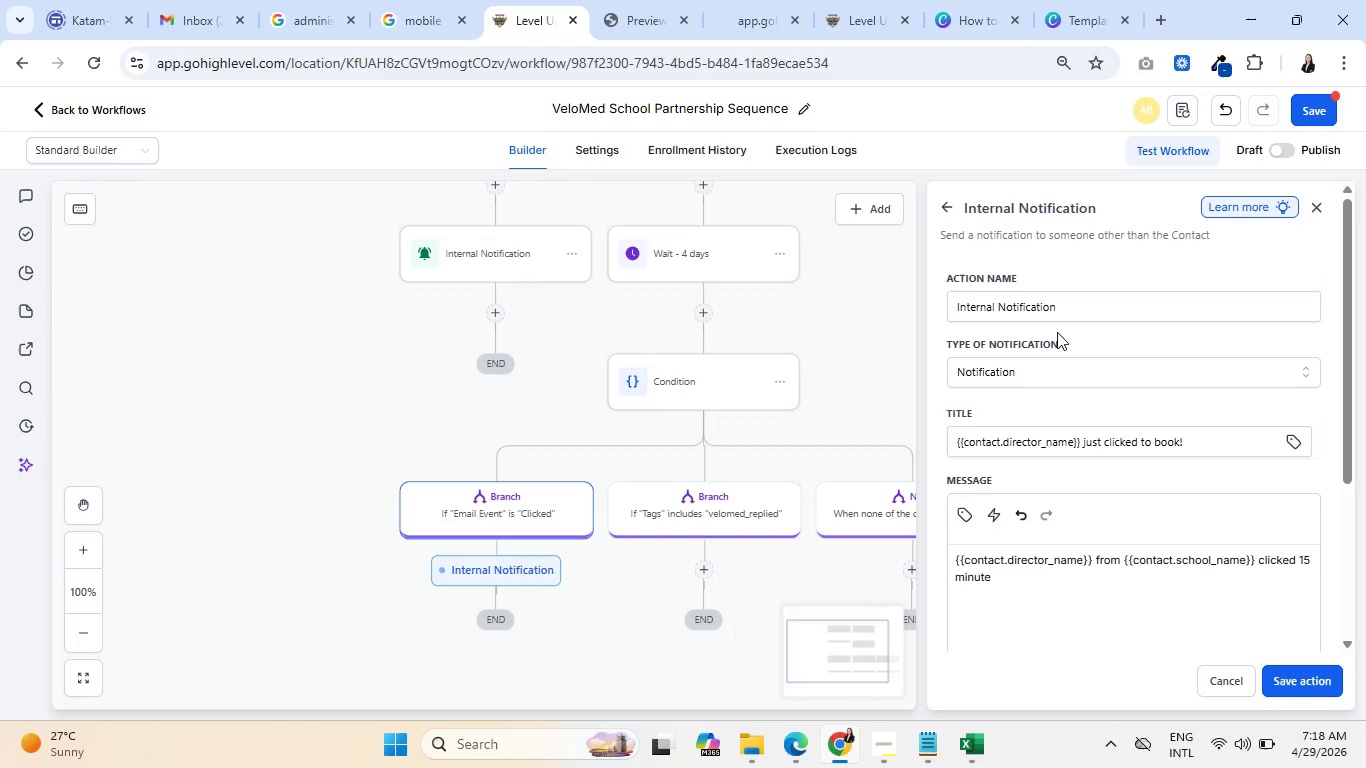 
left_click([657, 0])
 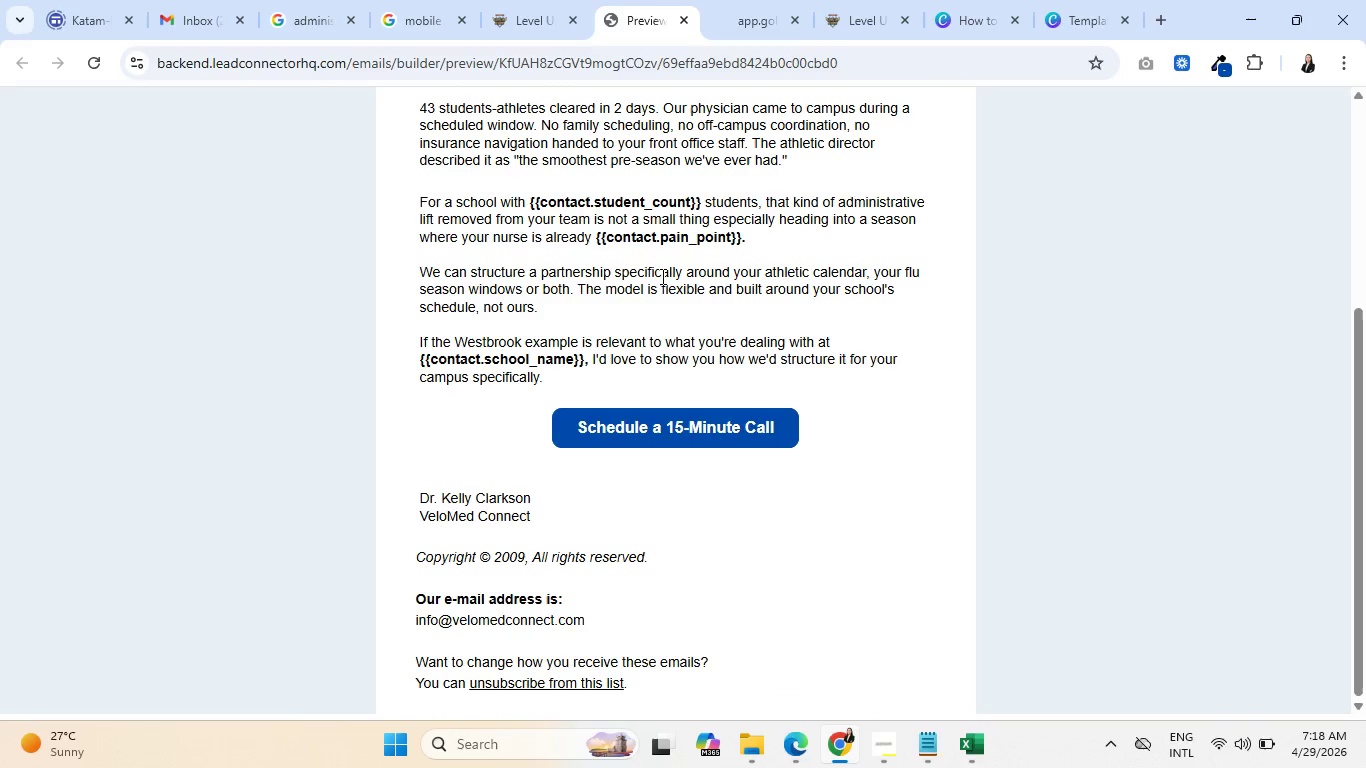 
left_click([558, 0])
 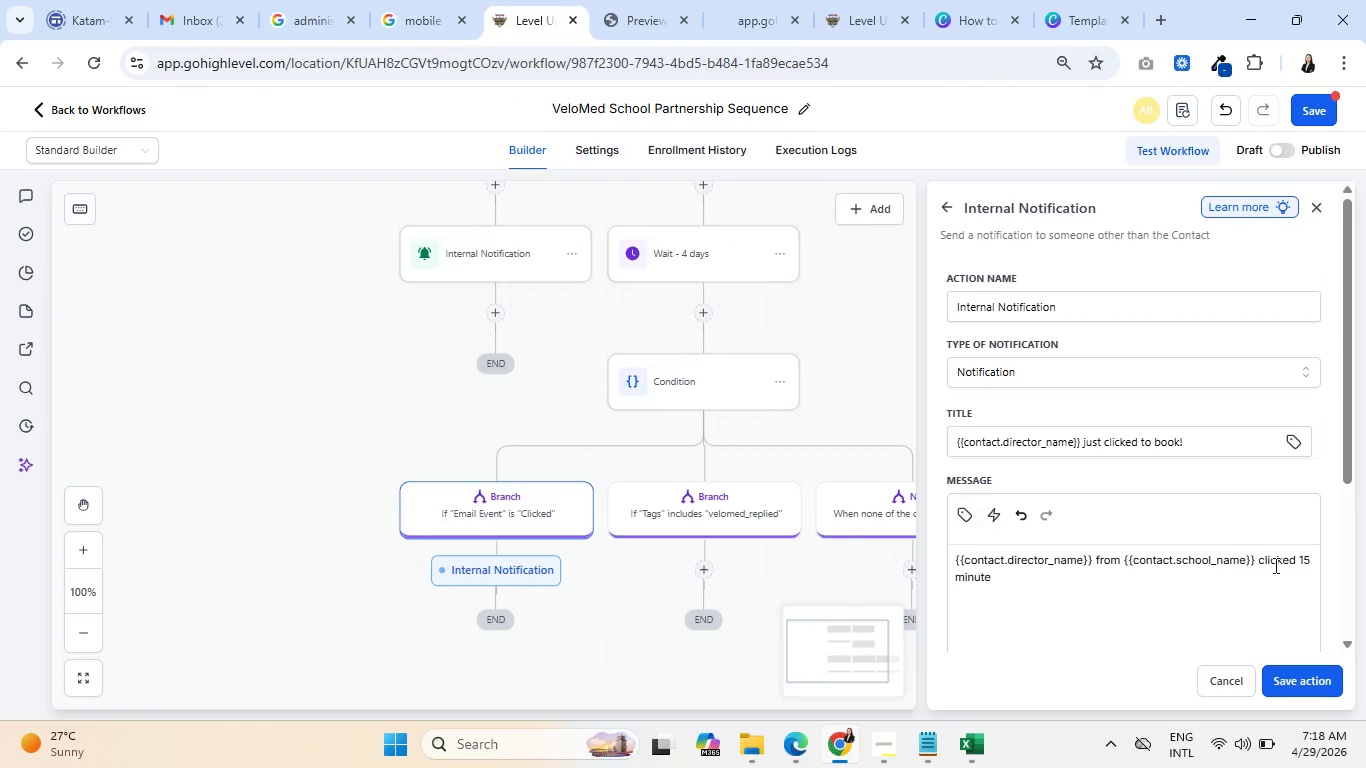 
left_click([1300, 560])
 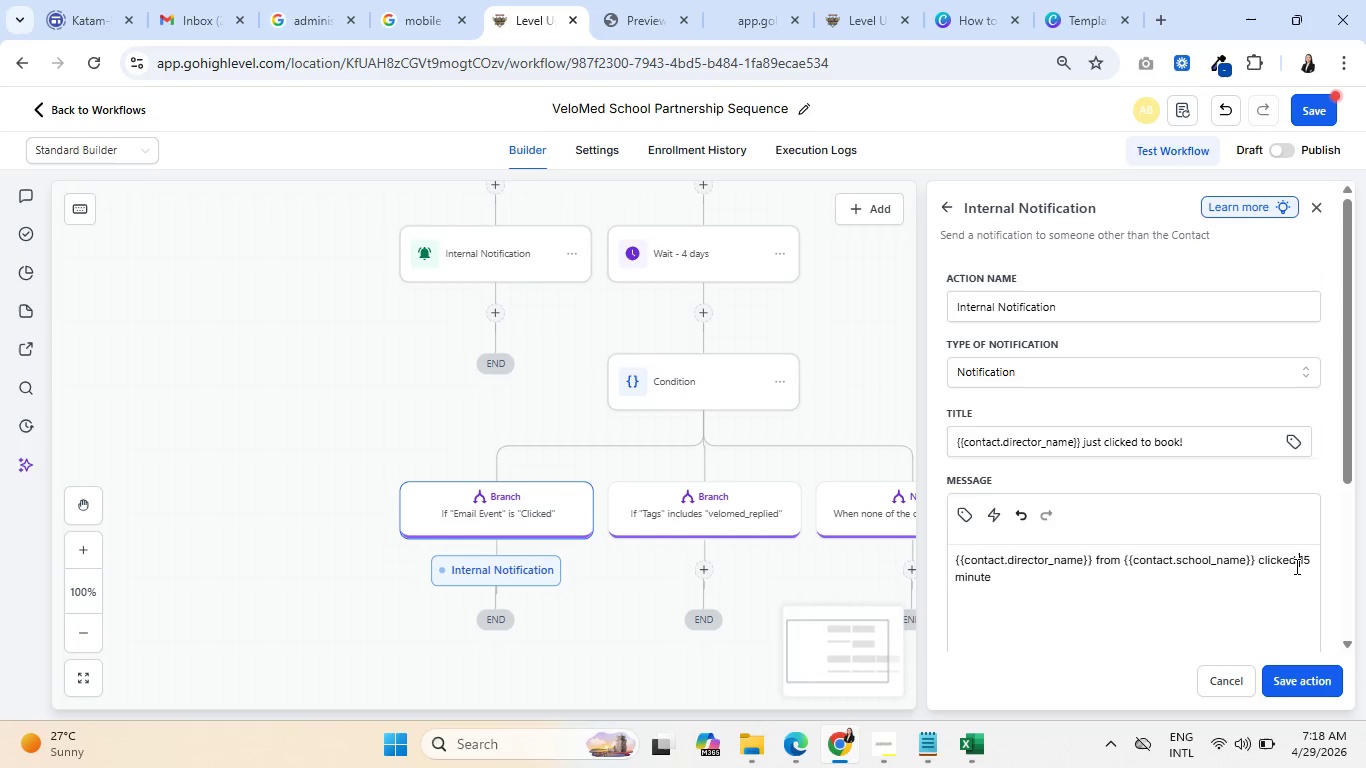 
wait(10.55)
 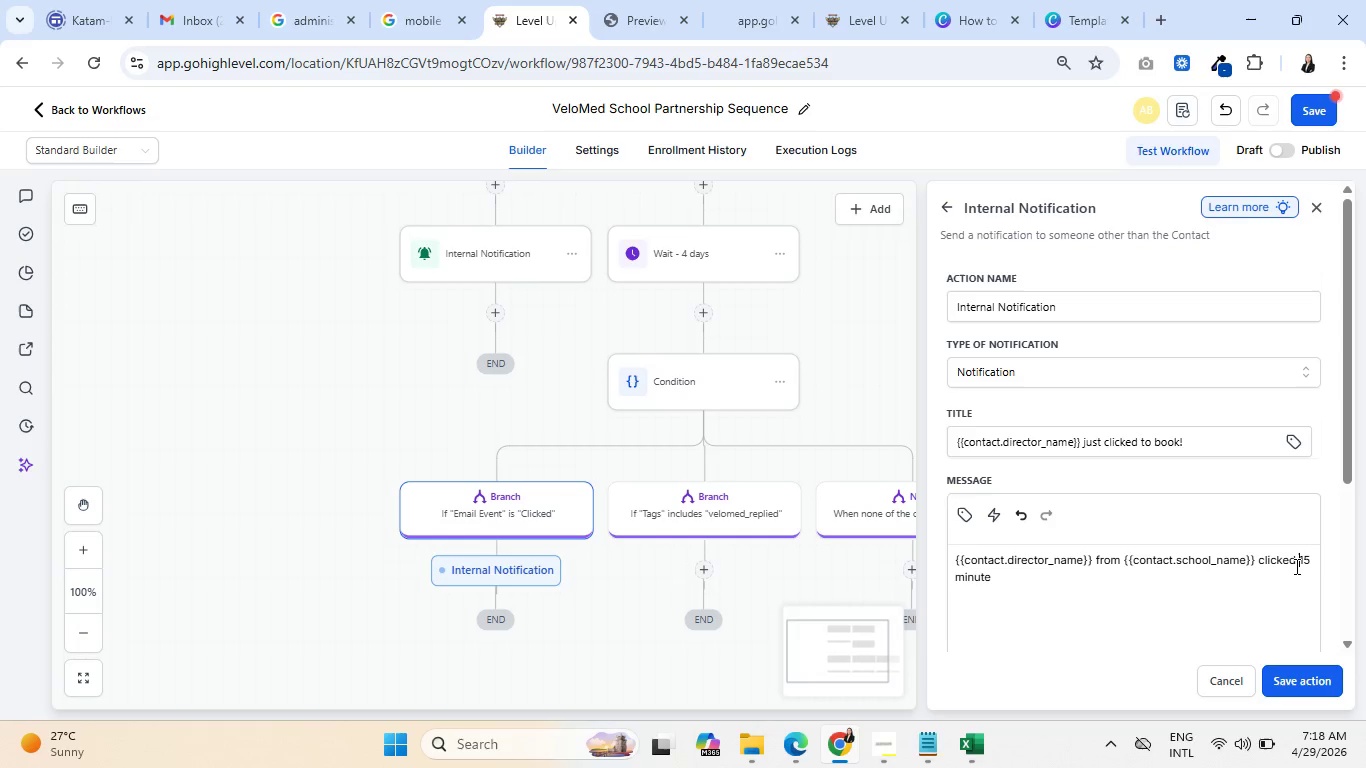 
left_click_drag(start_coordinate=[1295, 560], to_coordinate=[1303, 583])
 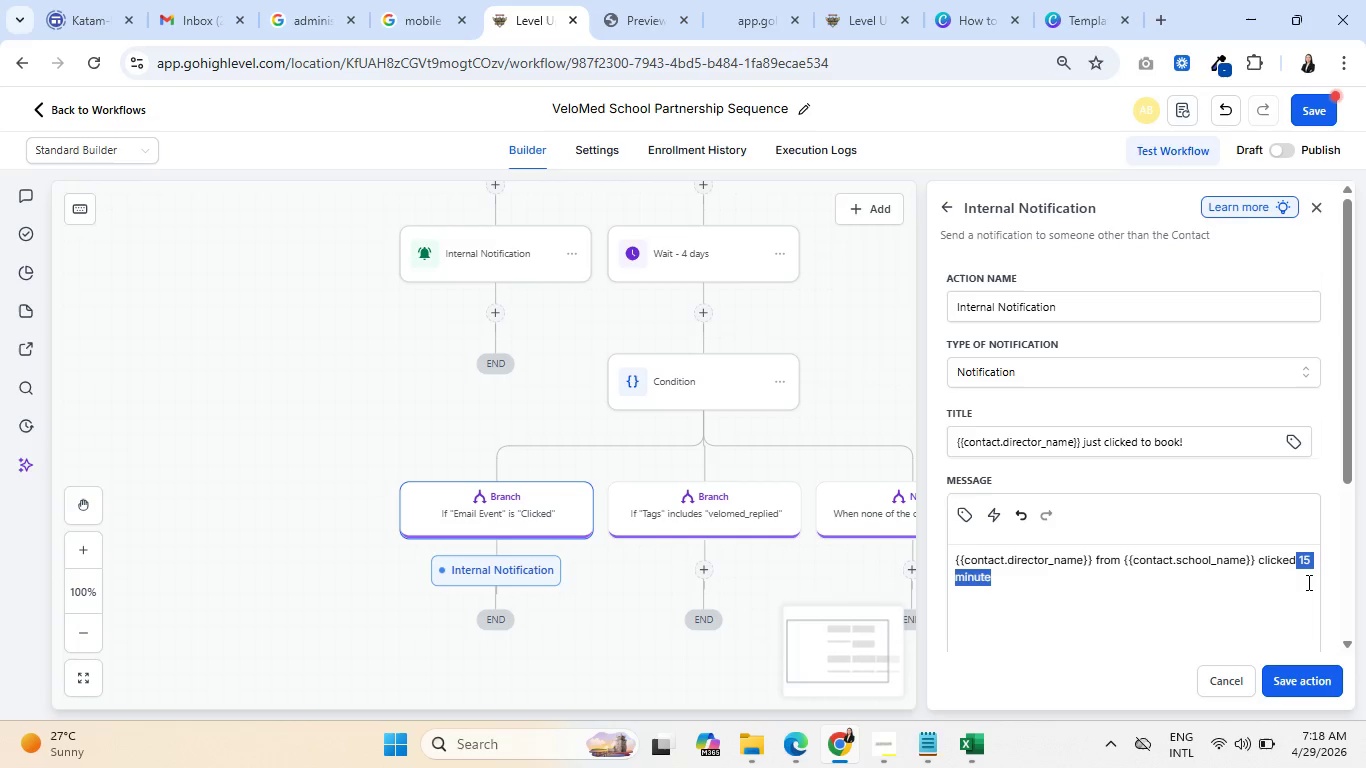 
type( to book 15 minute call)
 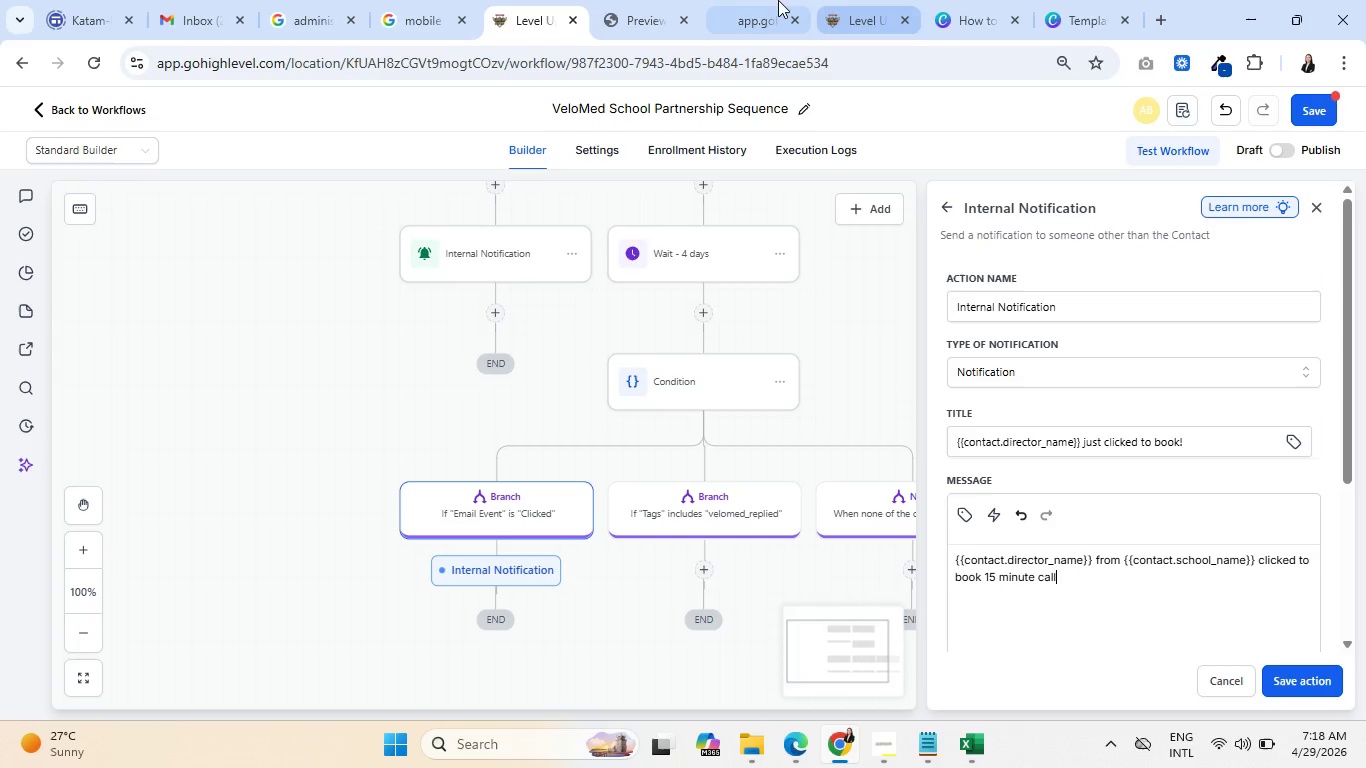 
left_click([647, 0])
 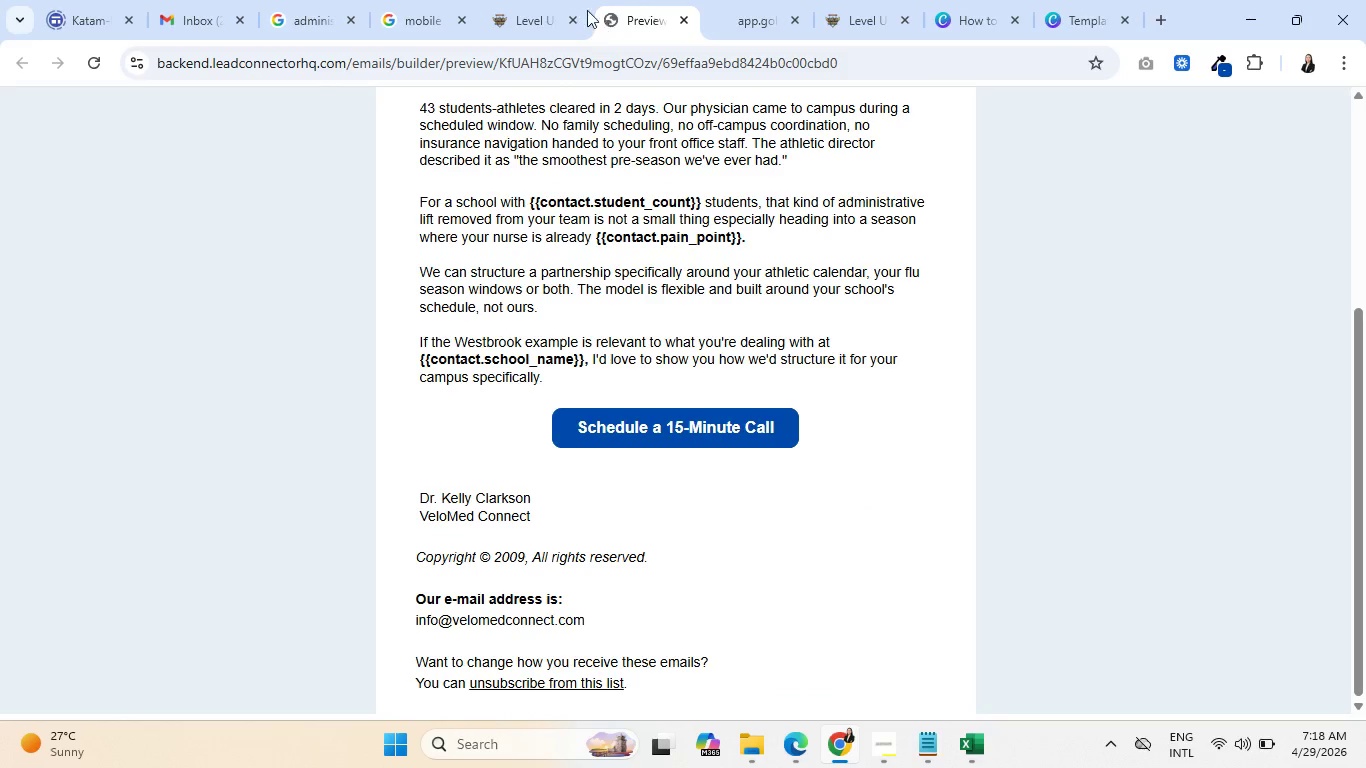 
left_click([544, 0])
 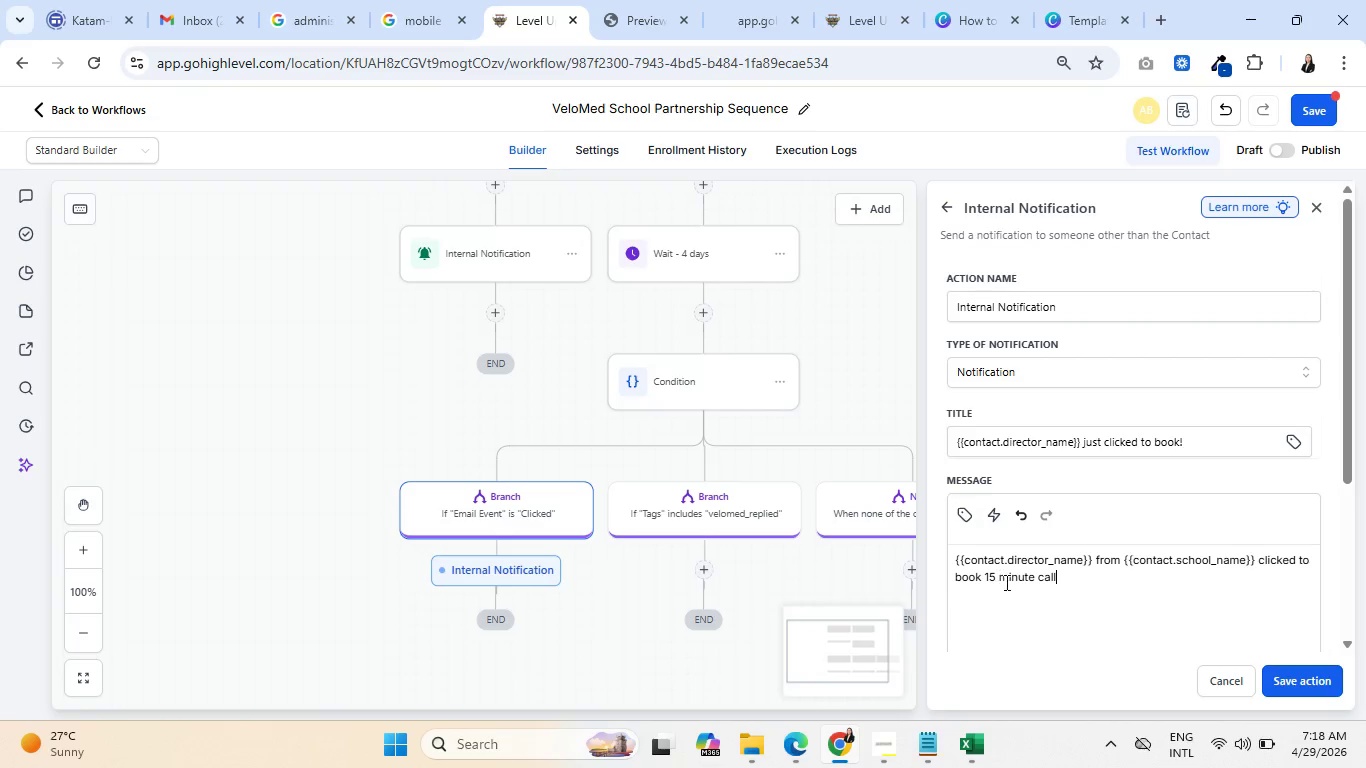 
left_click([1000, 576])
 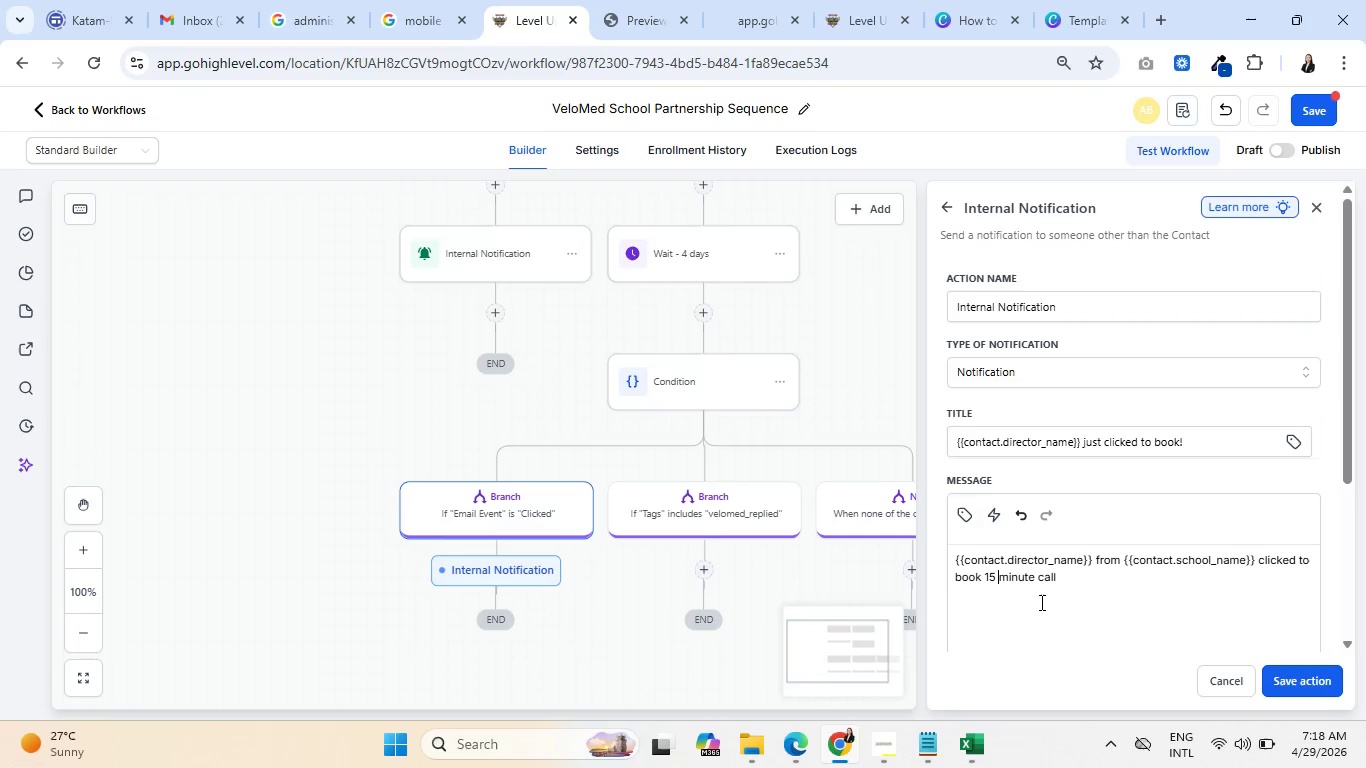 
key(Backspace)
 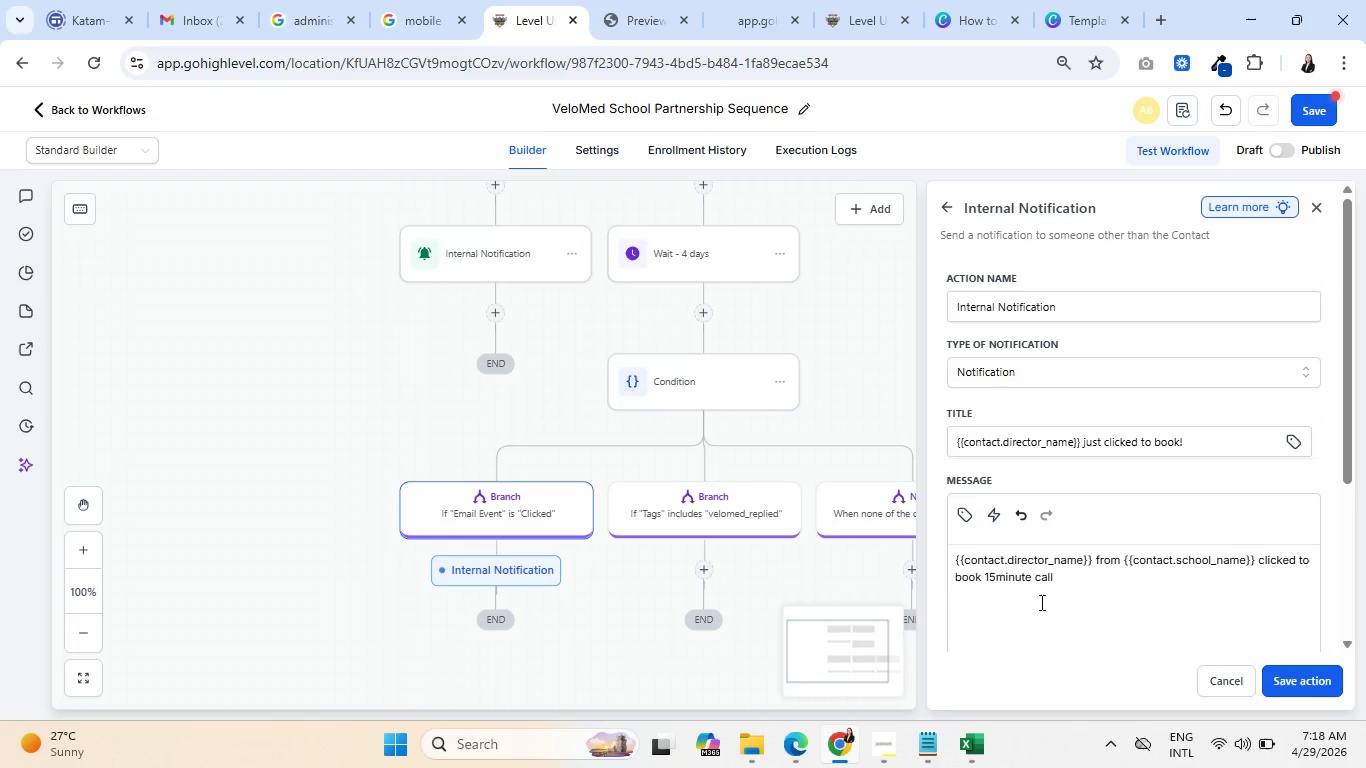 
key(Minus)
 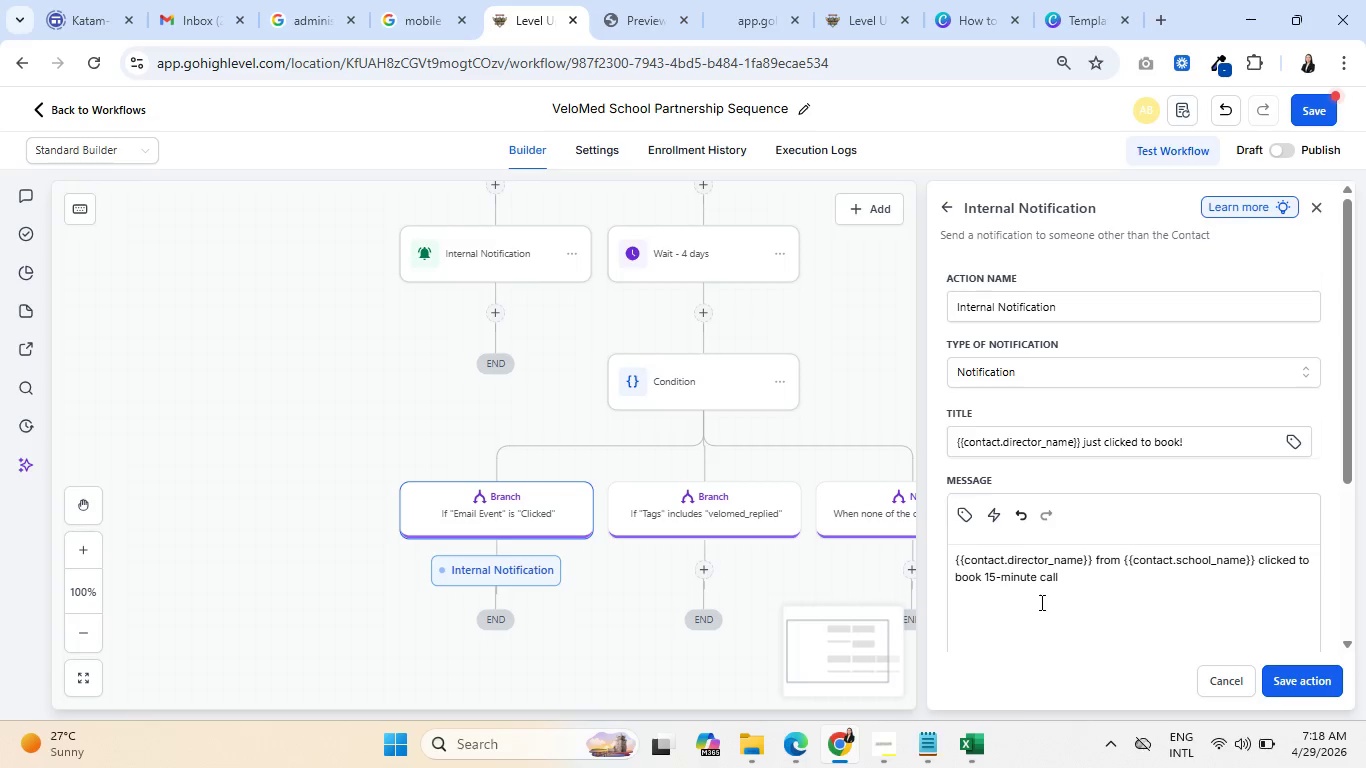 
left_click([1105, 569])
 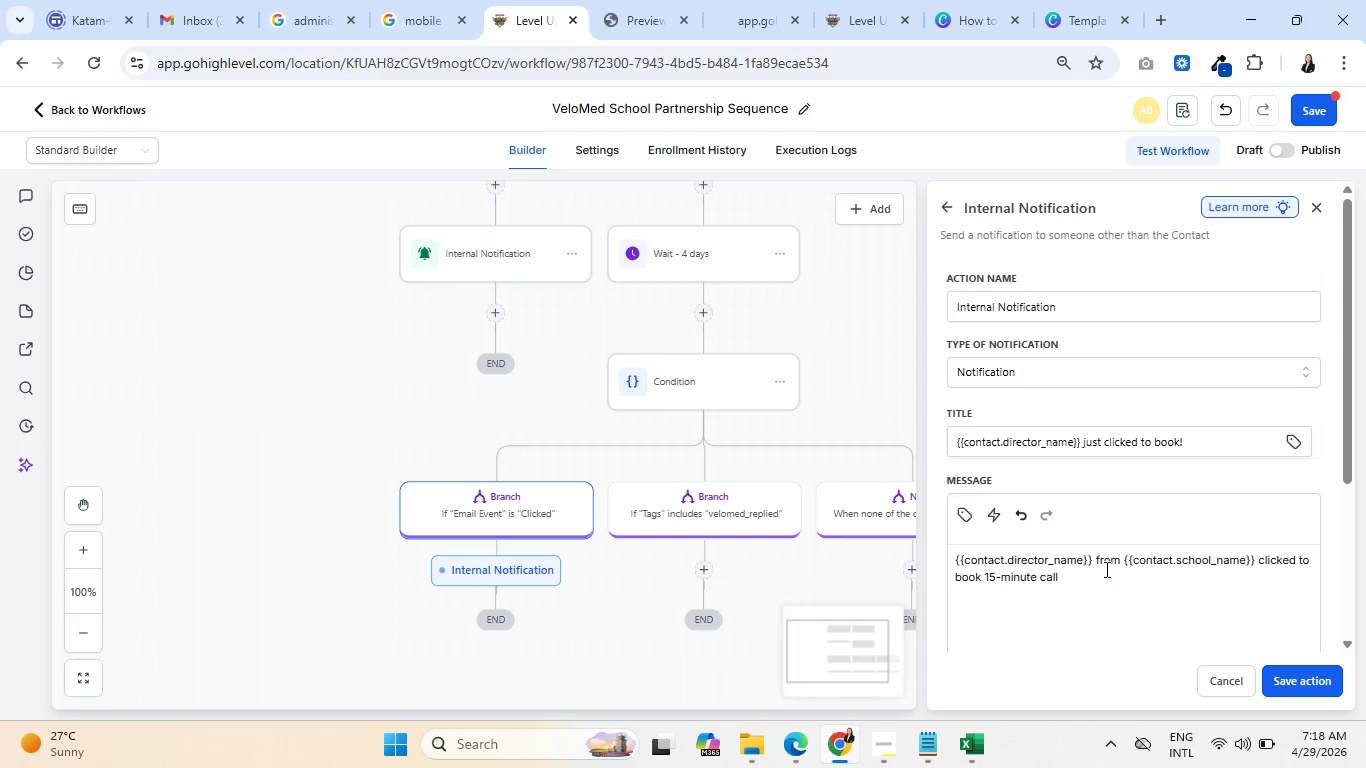 
key(Period)
 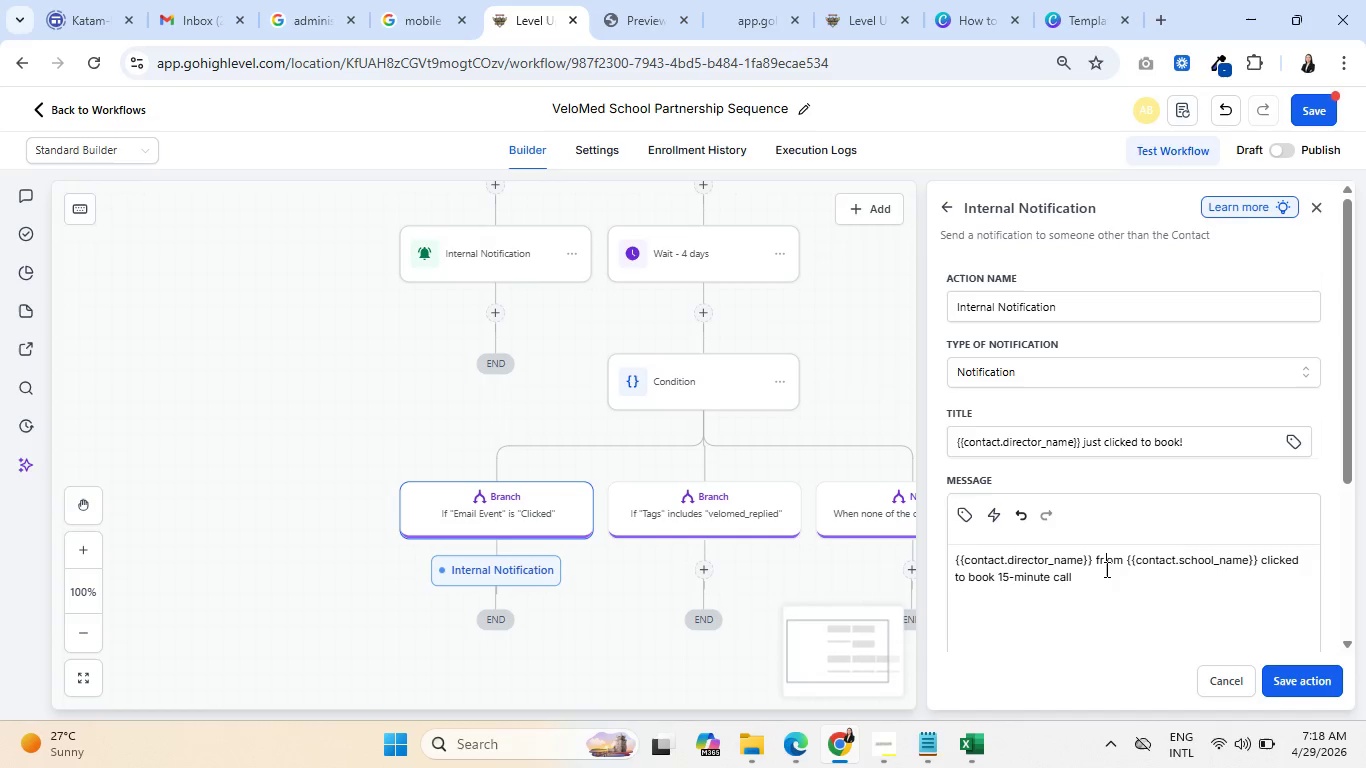 
key(Space)
 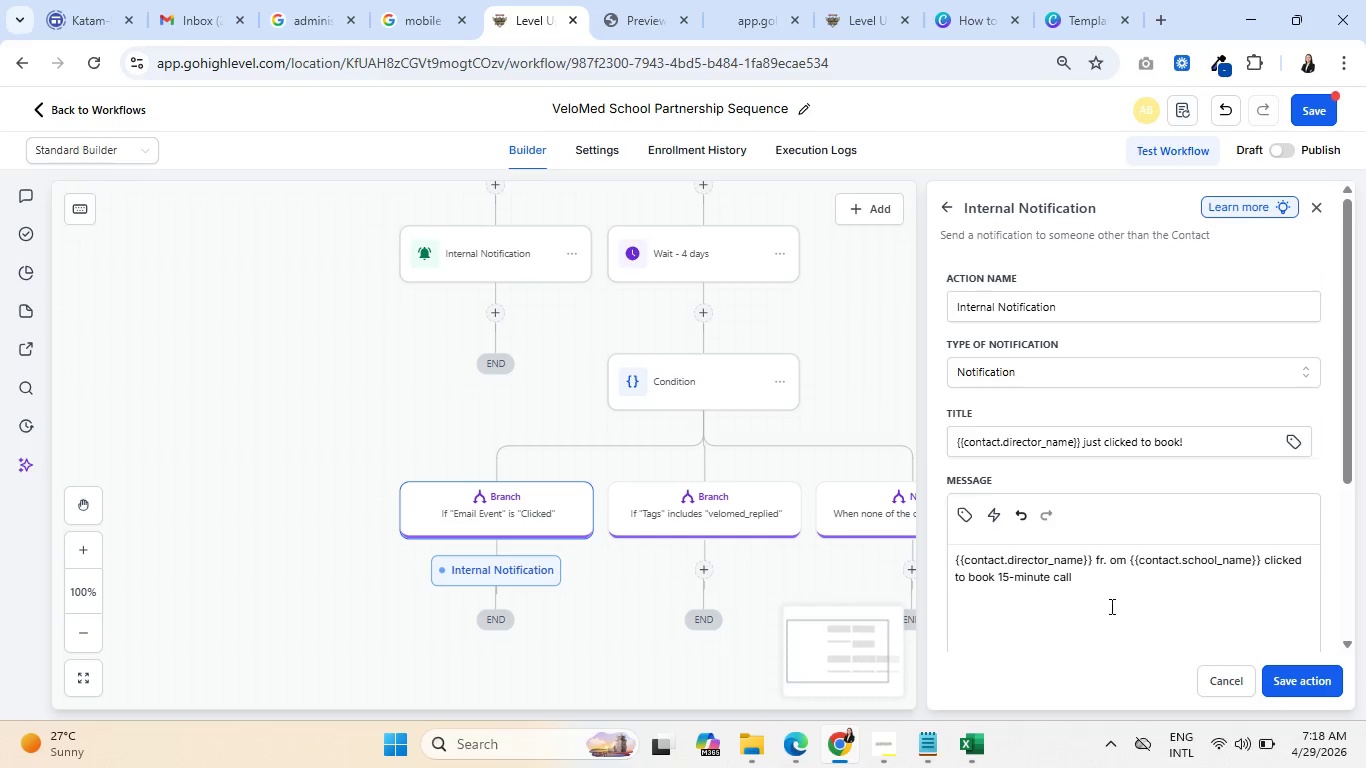 
key(Backspace)
 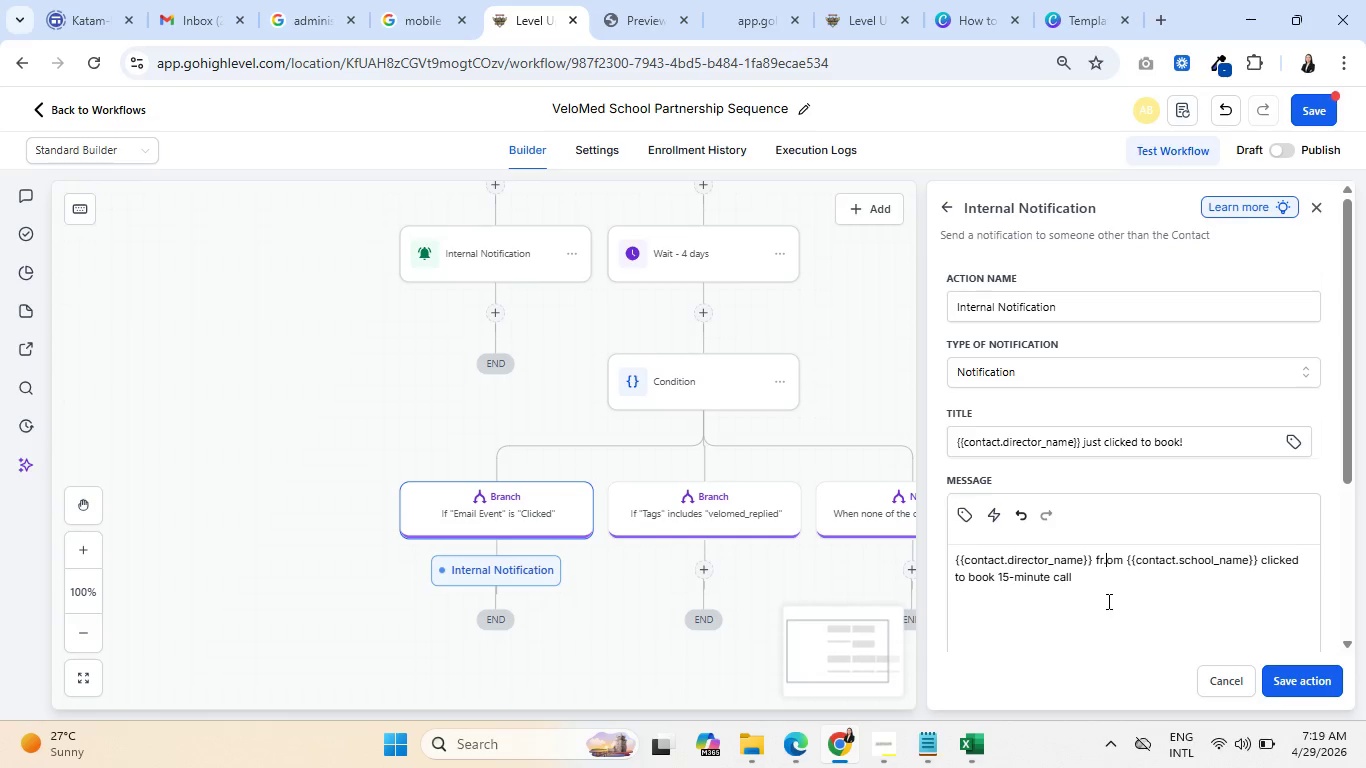 
key(Backspace)
 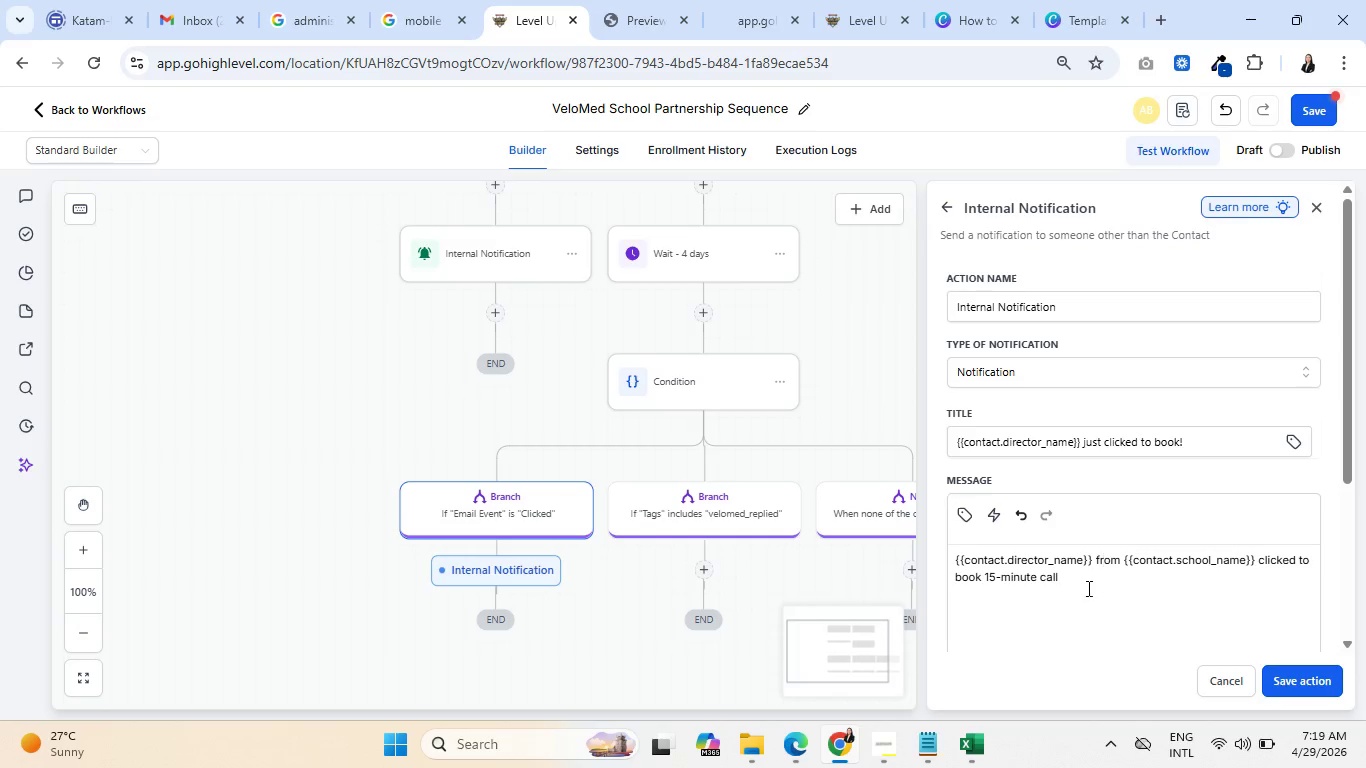 
left_click([1085, 586])
 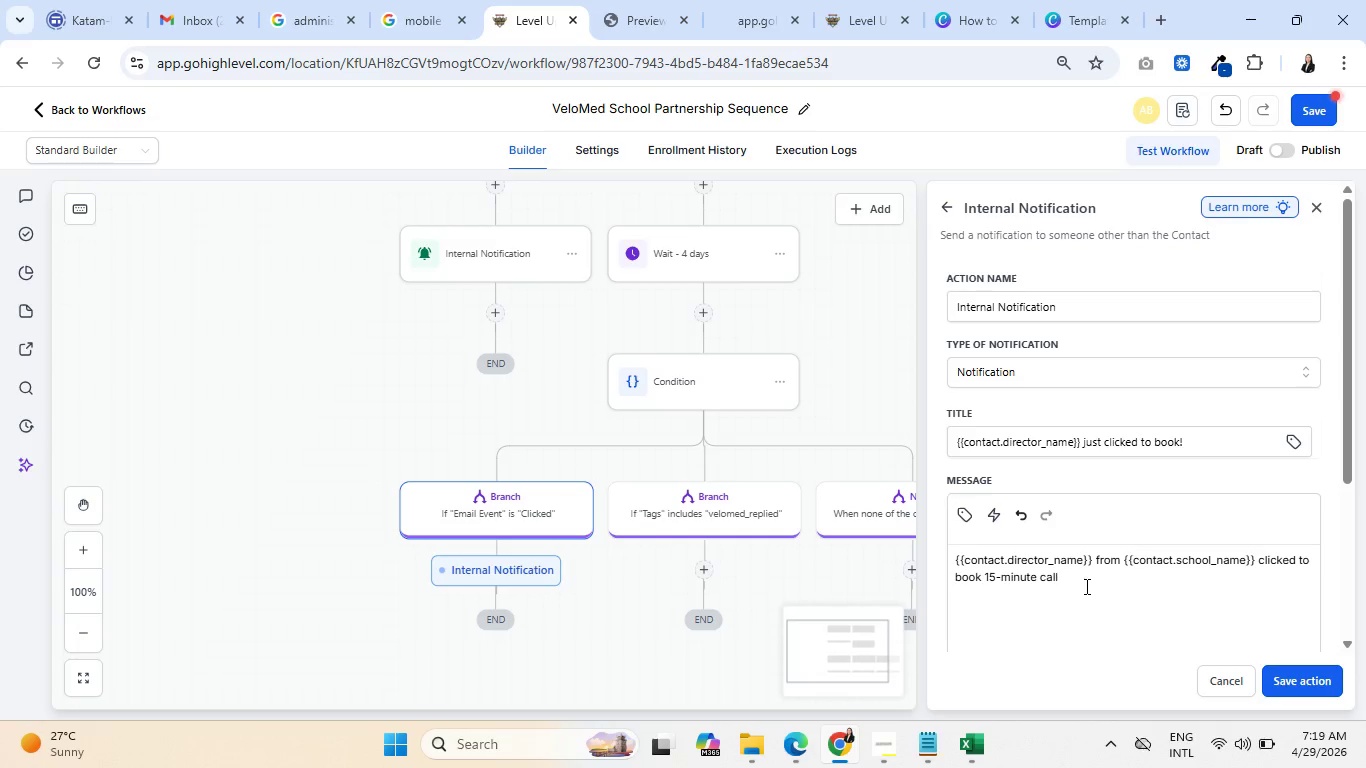 
type(. Follow up immede)
key(Backspace)
type(iately.)
 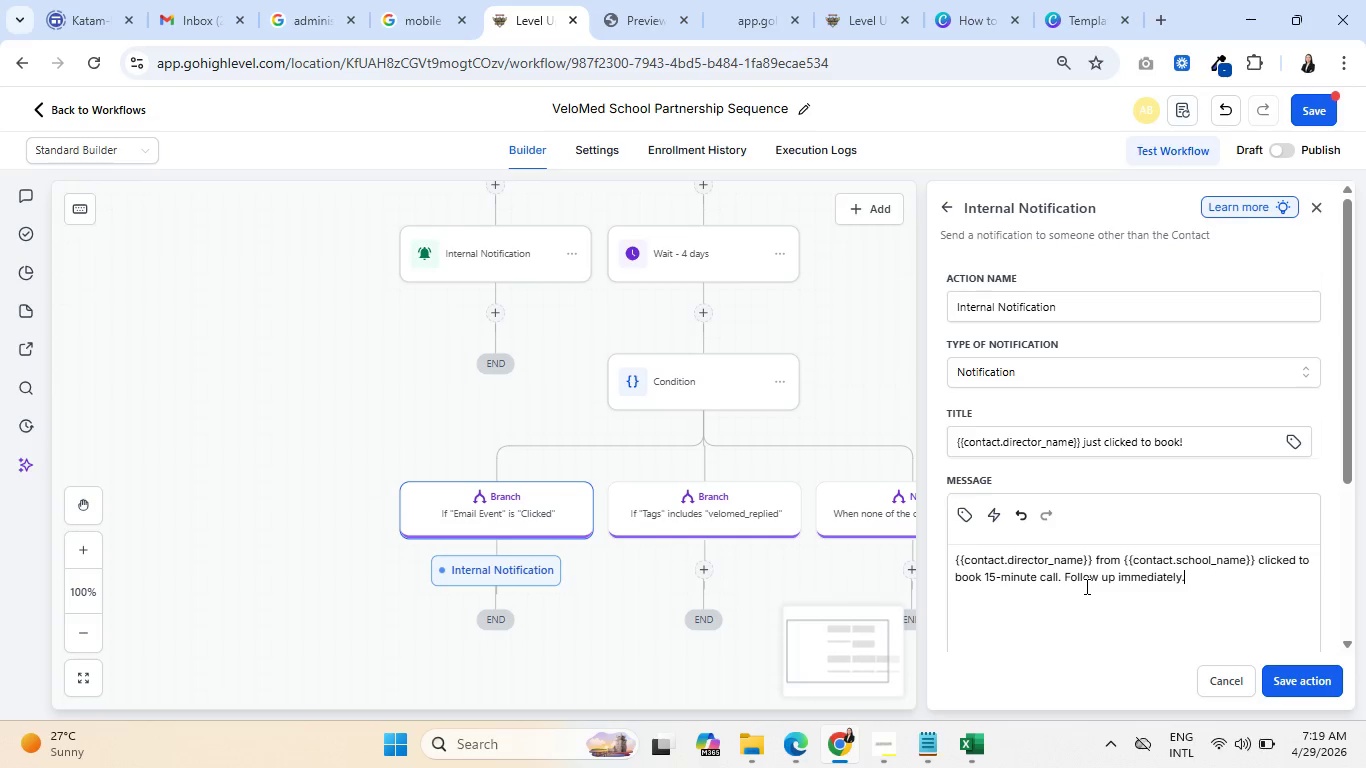 
left_click([1303, 675])
 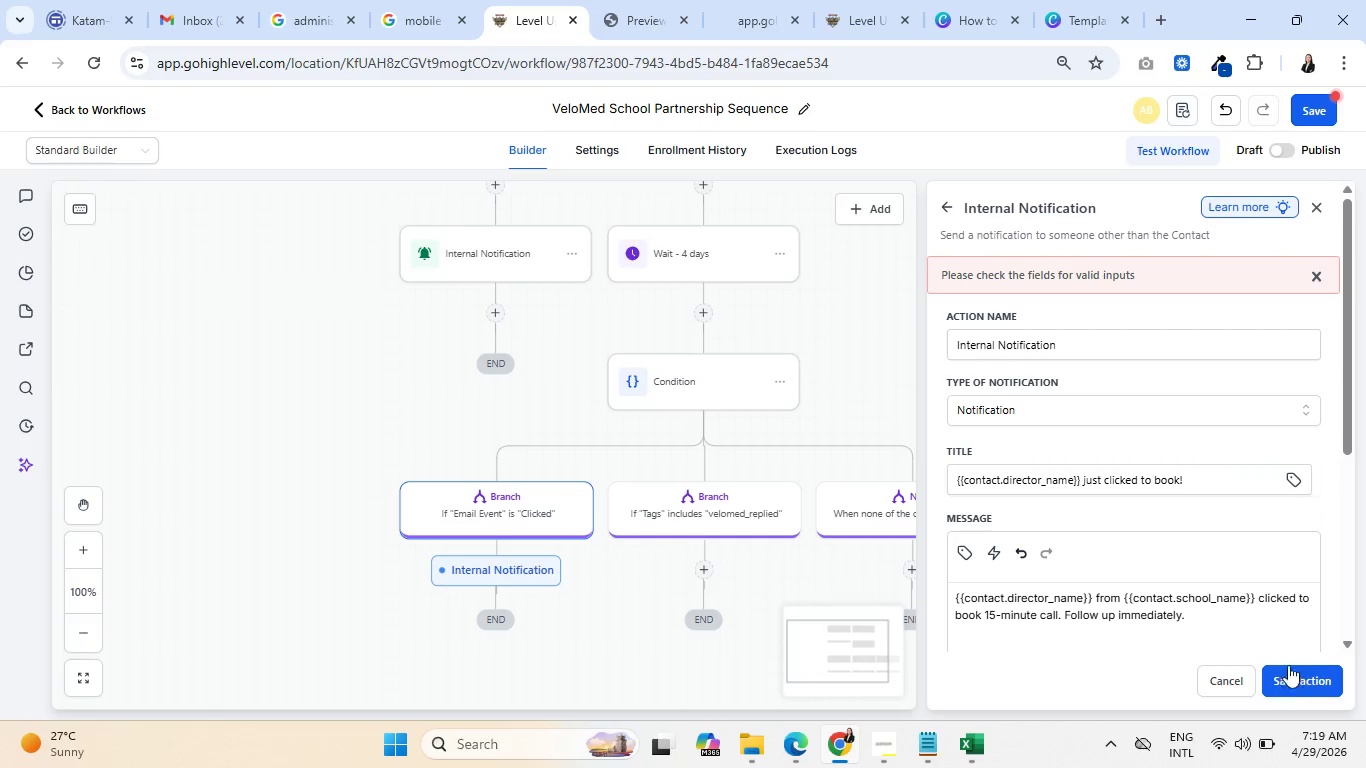 
scroll: coordinate [1151, 511], scroll_direction: down, amount: 4.0
 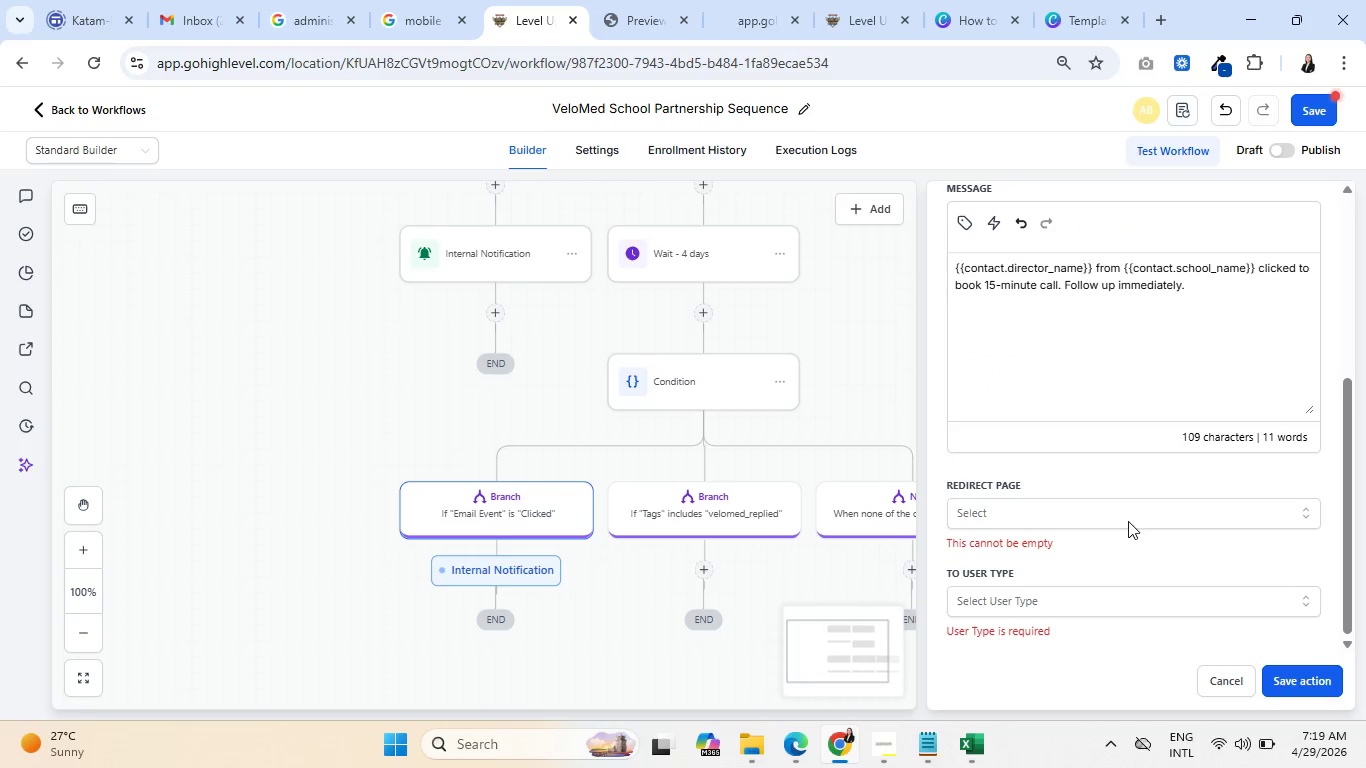 
left_click([1135, 502])
 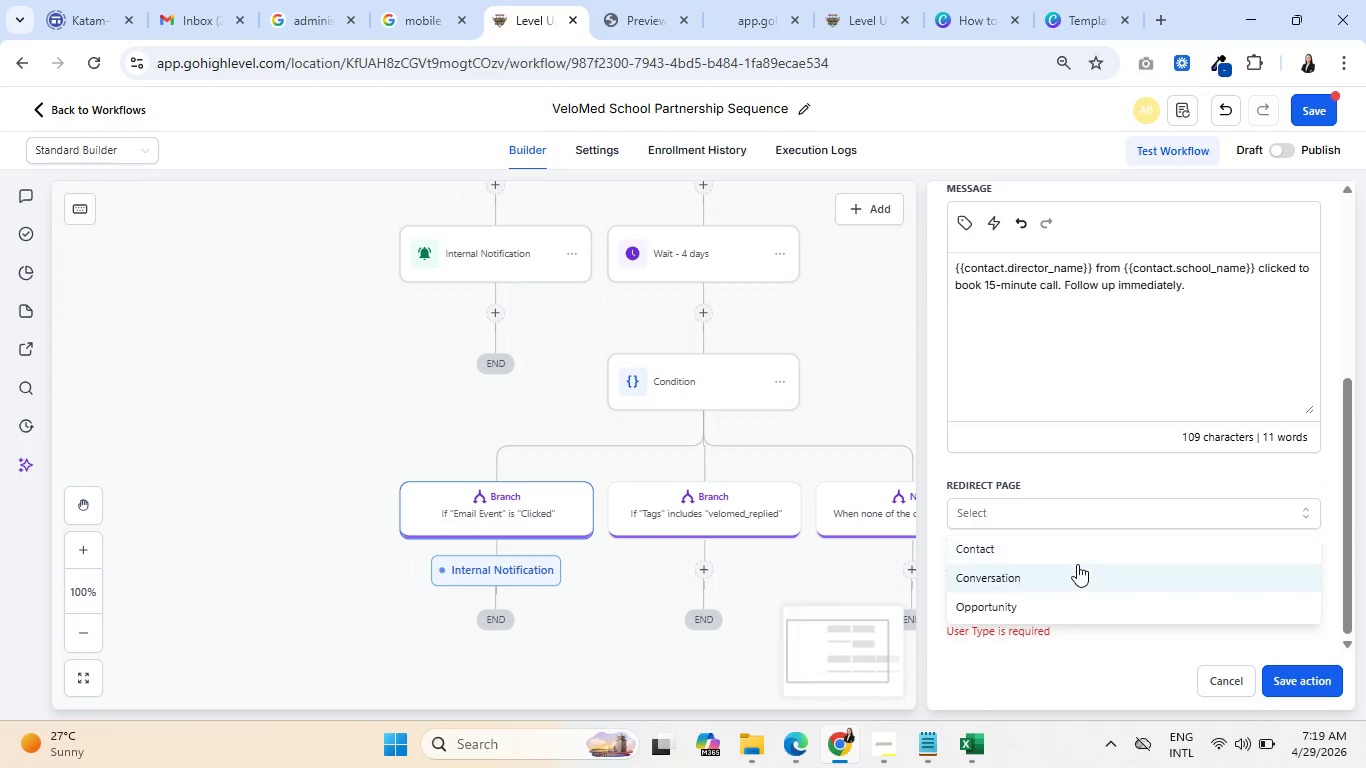 
wait(5.86)
 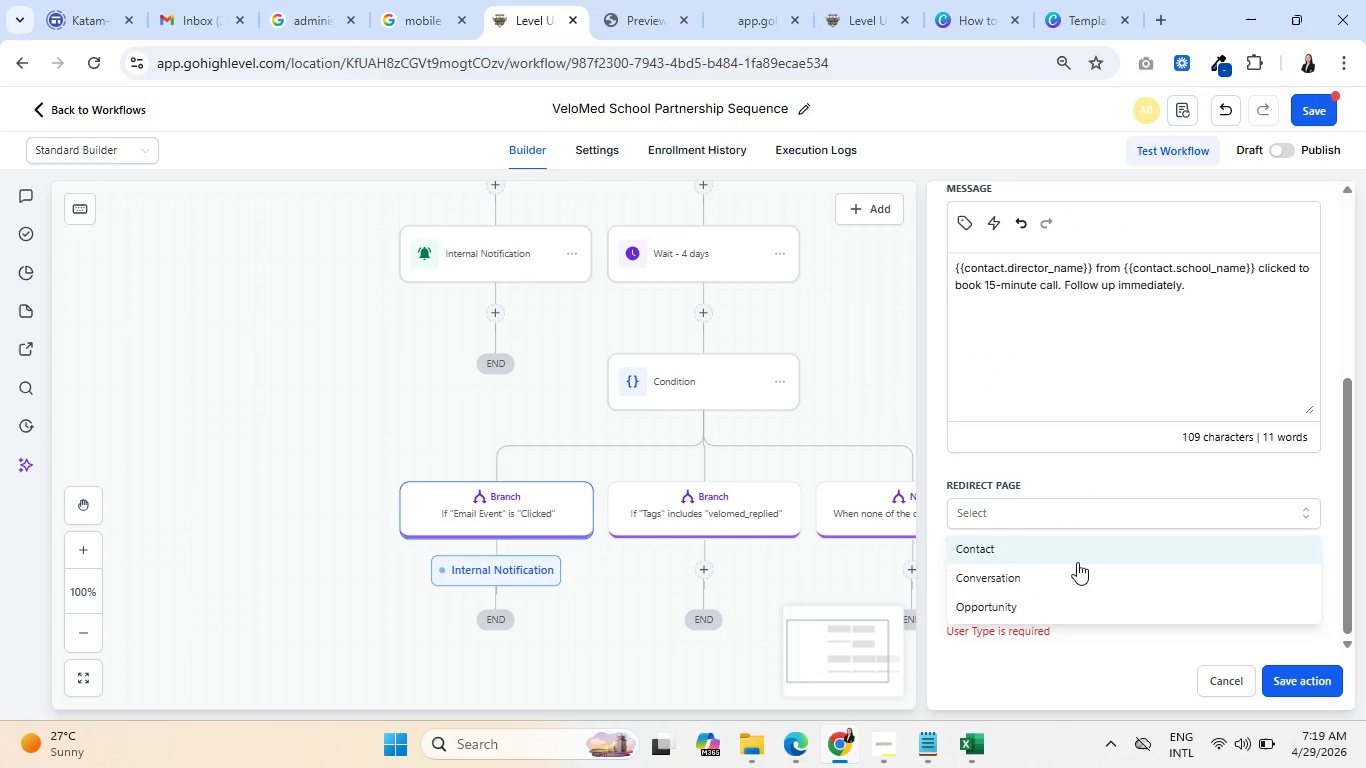 
left_click([1066, 597])
 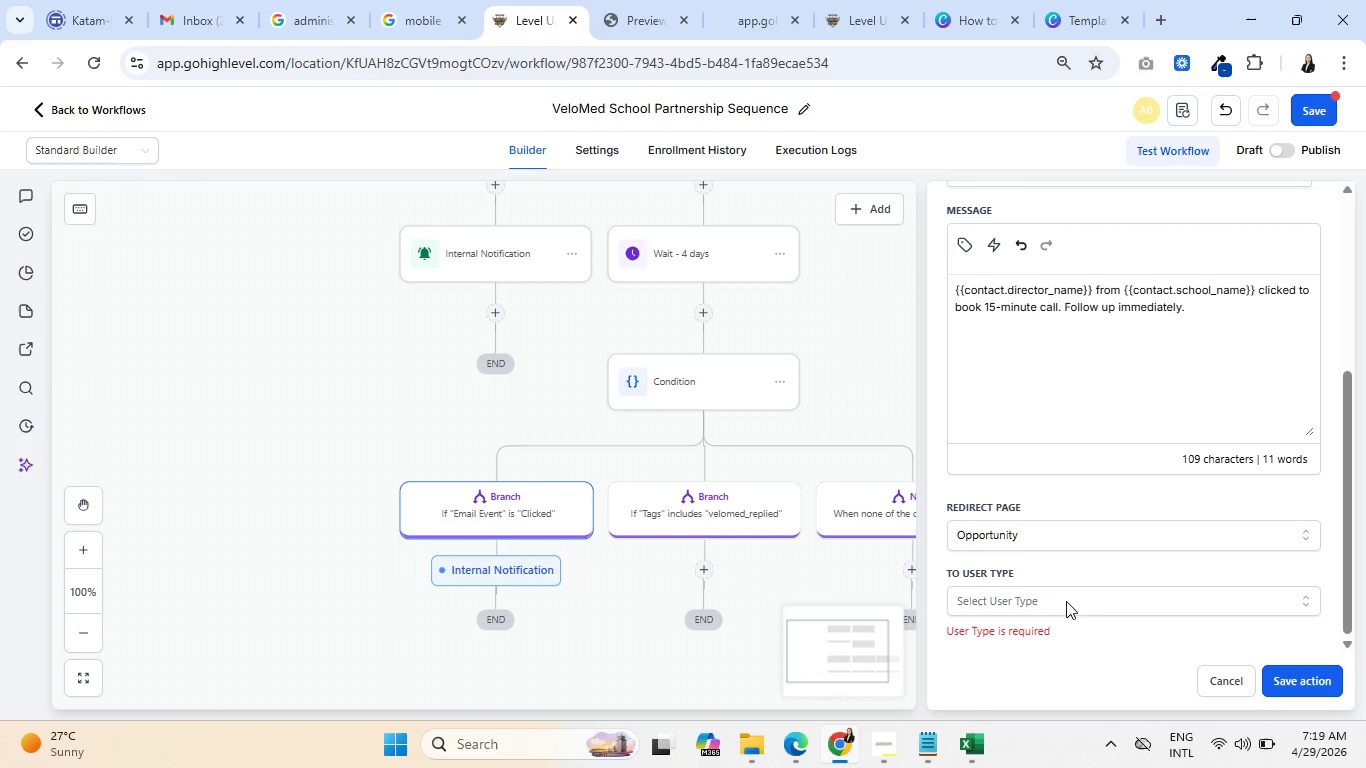 
left_click([1070, 615])
 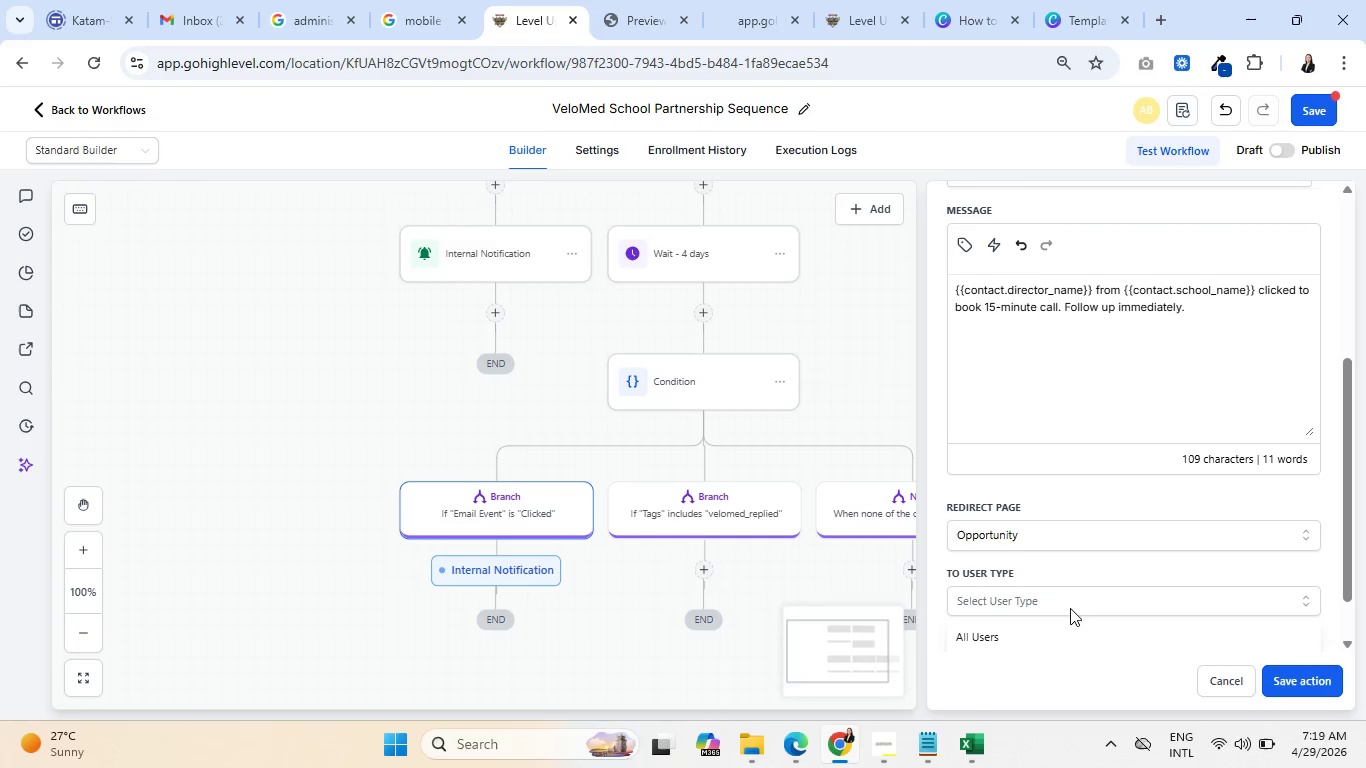 
scroll: coordinate [1101, 597], scroll_direction: down, amount: 2.0
 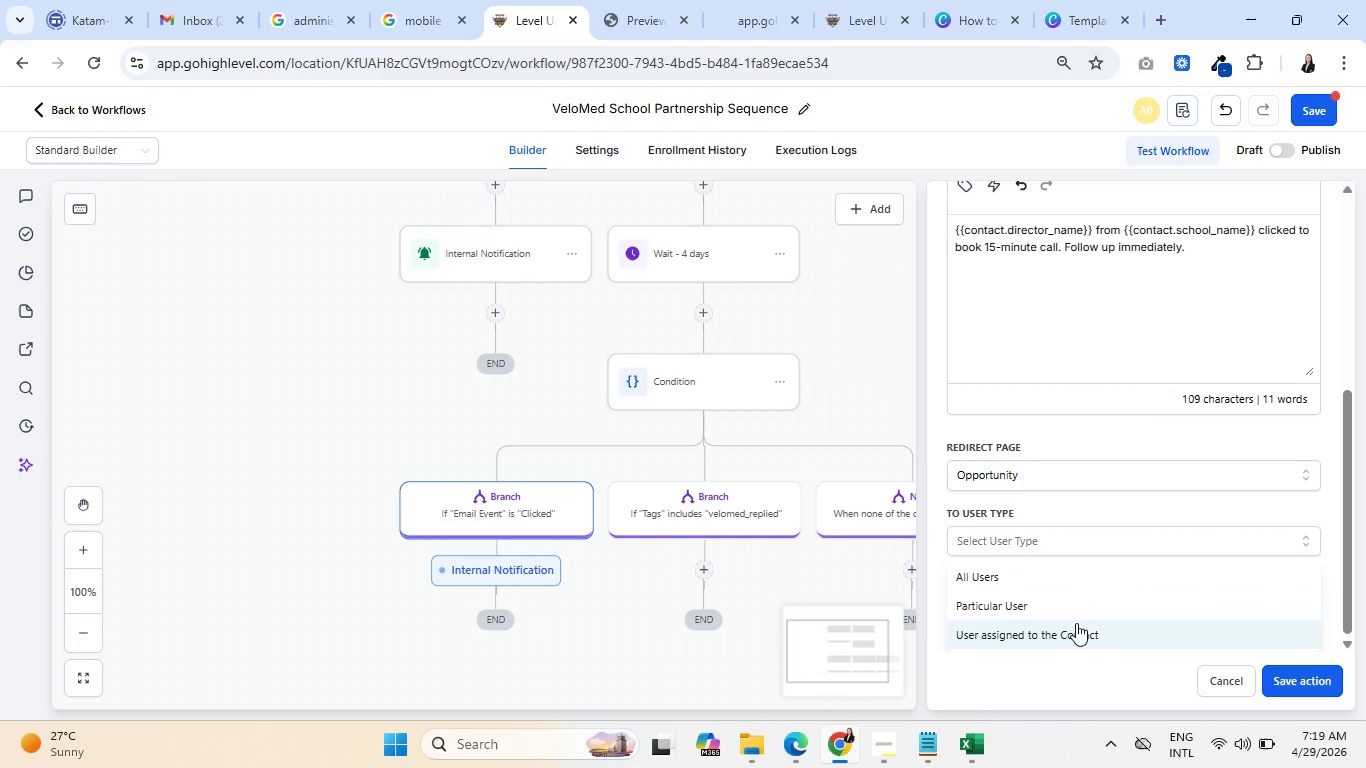 
left_click([1074, 633])
 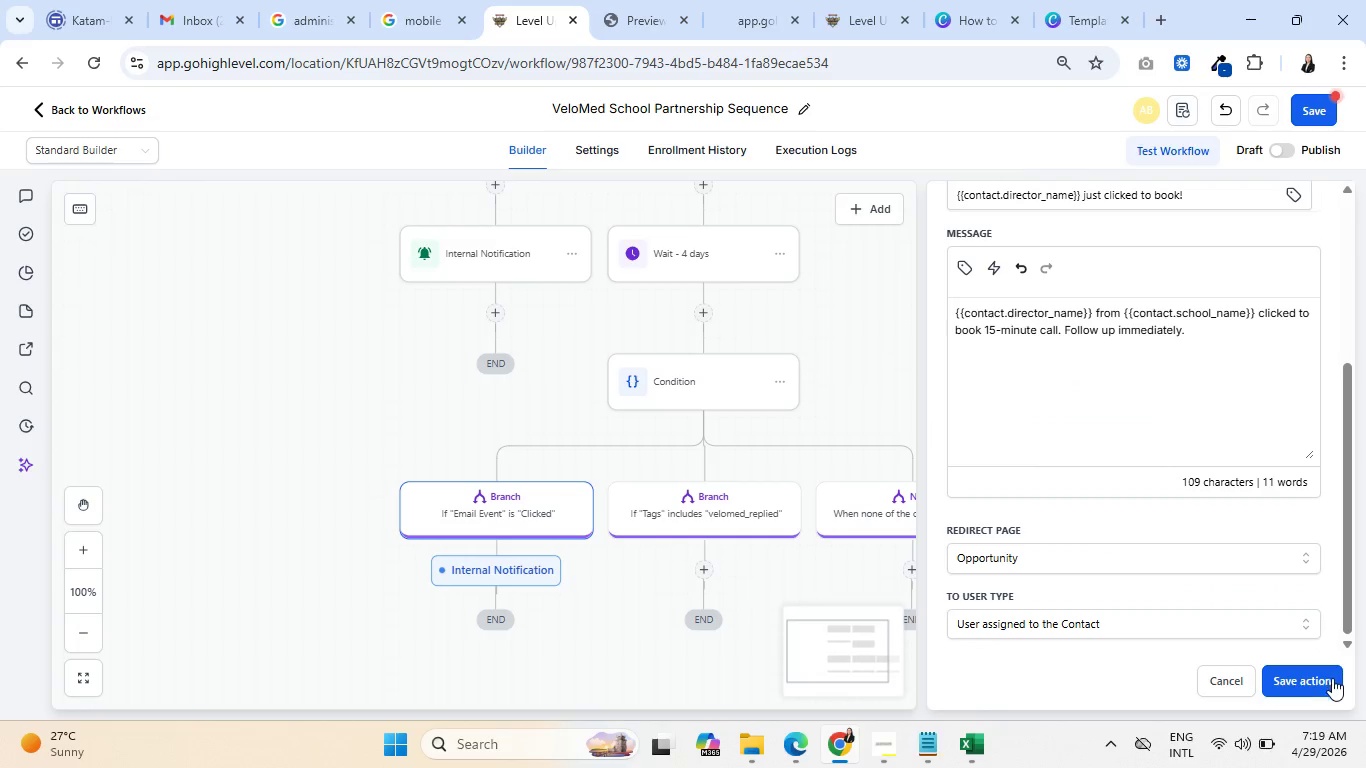 
left_click([1310, 681])
 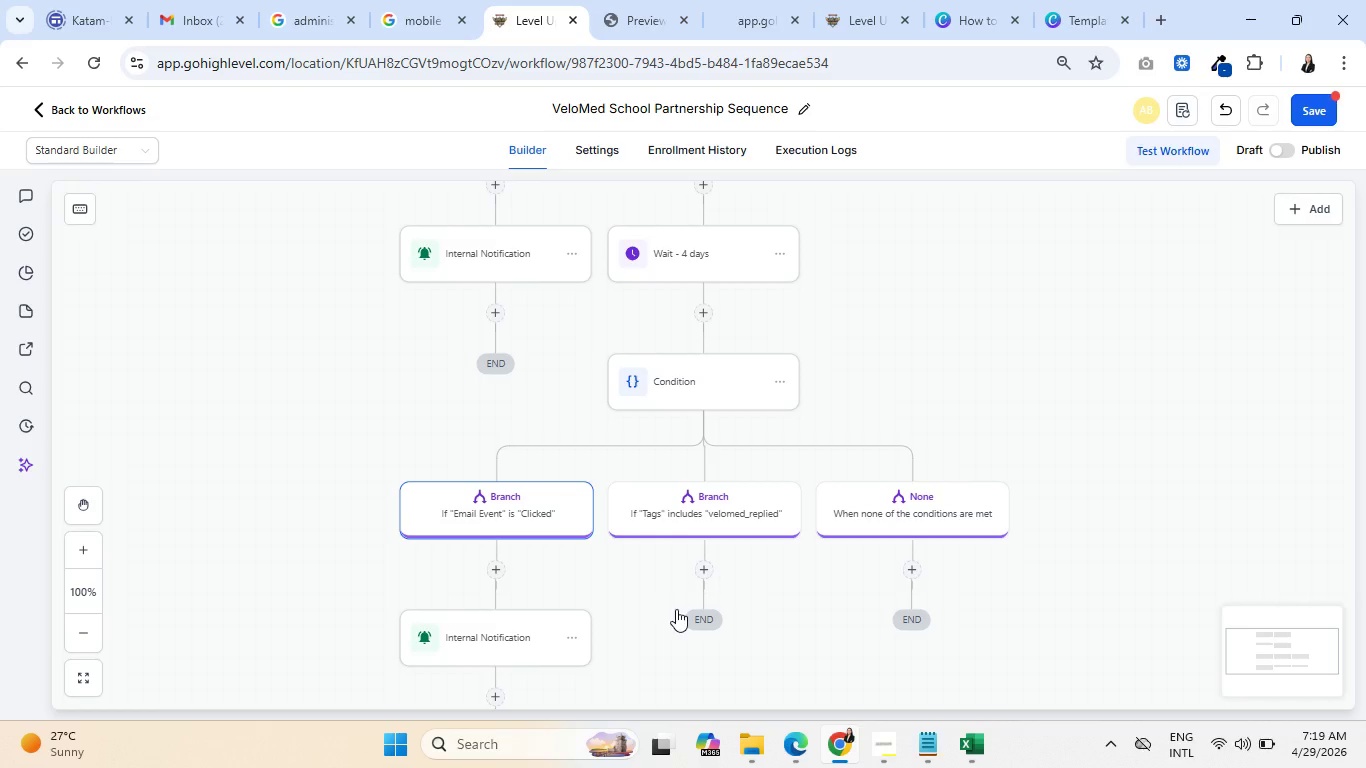 
wait(5.62)
 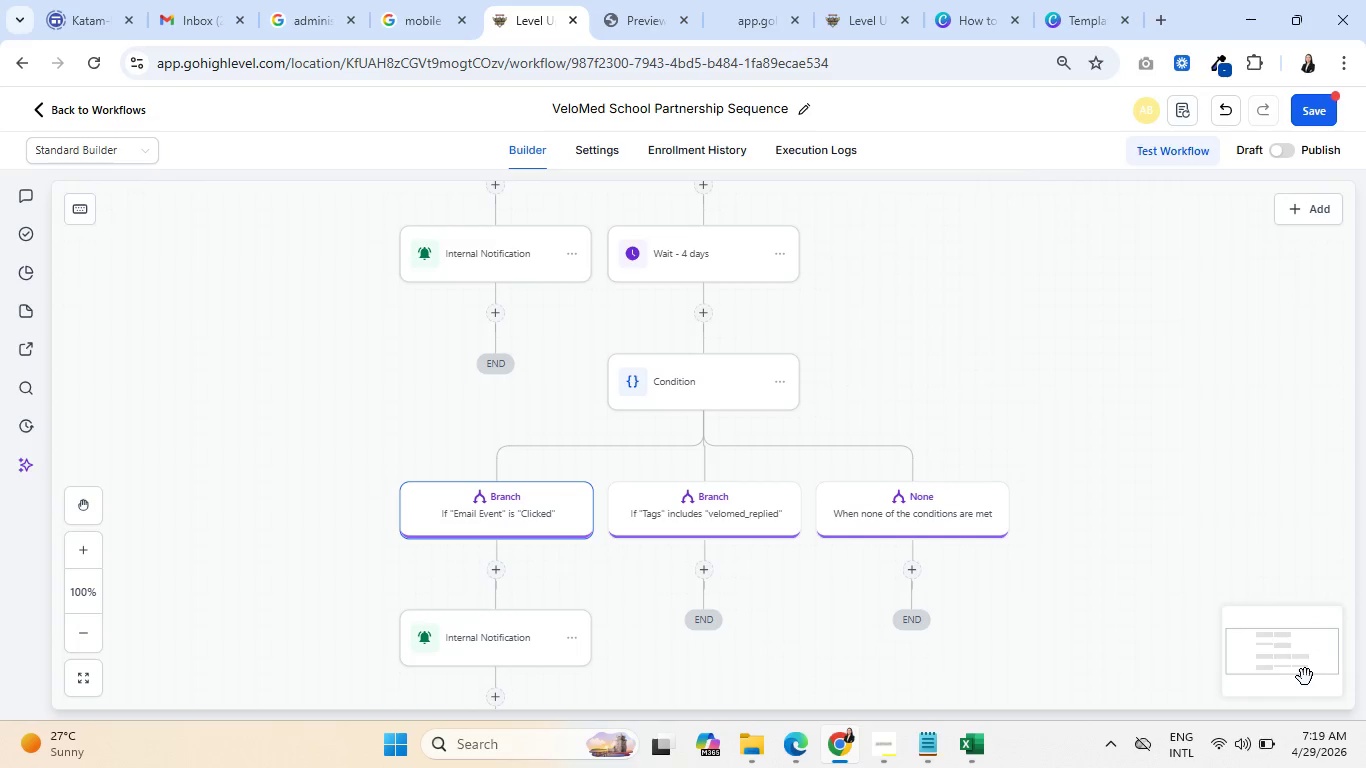 
left_click([700, 569])
 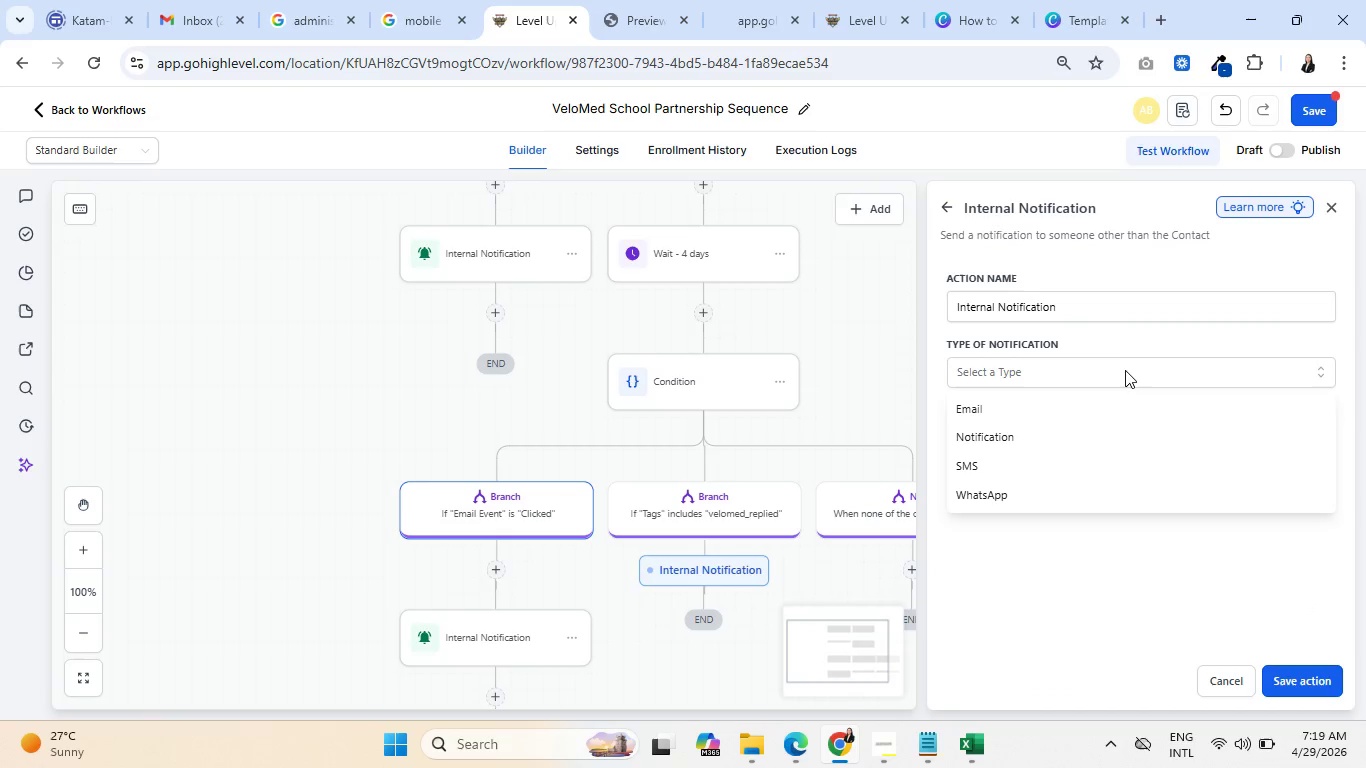 
left_click([1040, 438])
 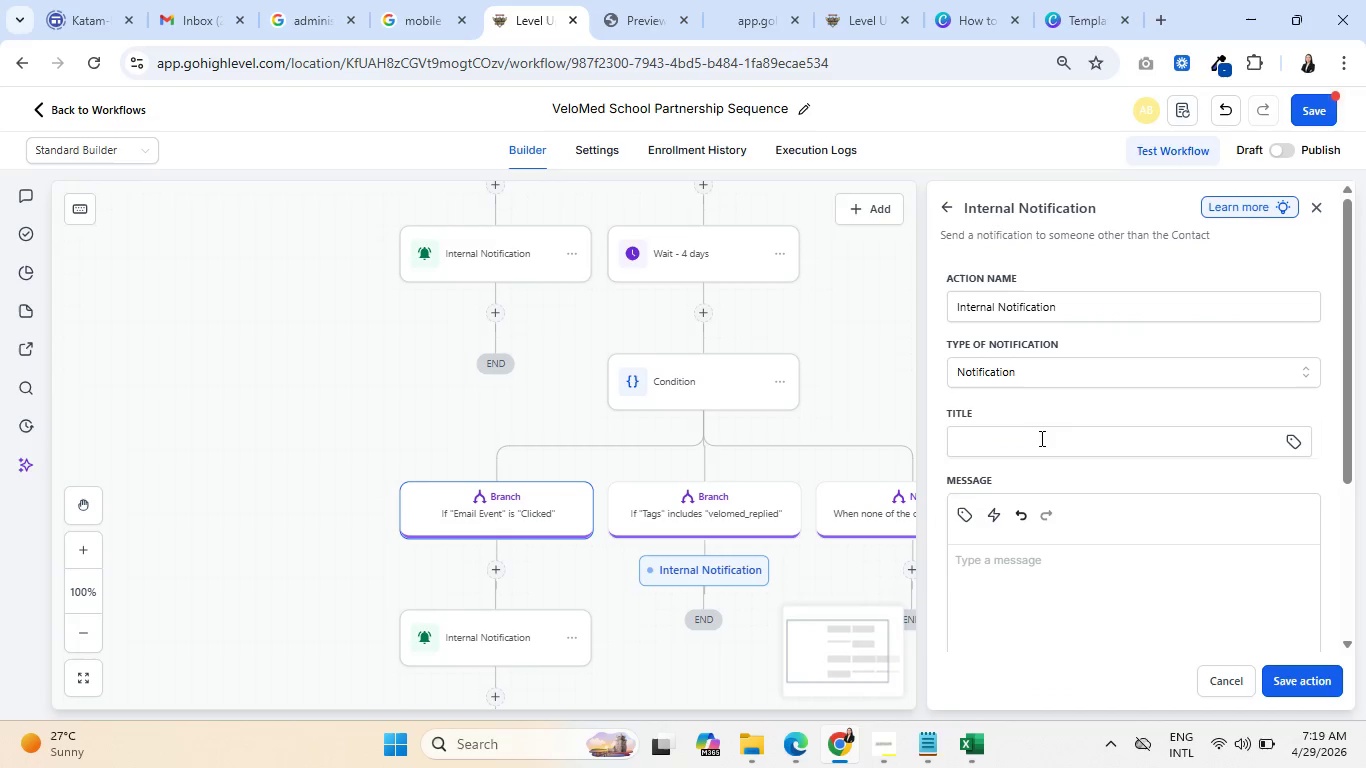 
left_click([1293, 439])
 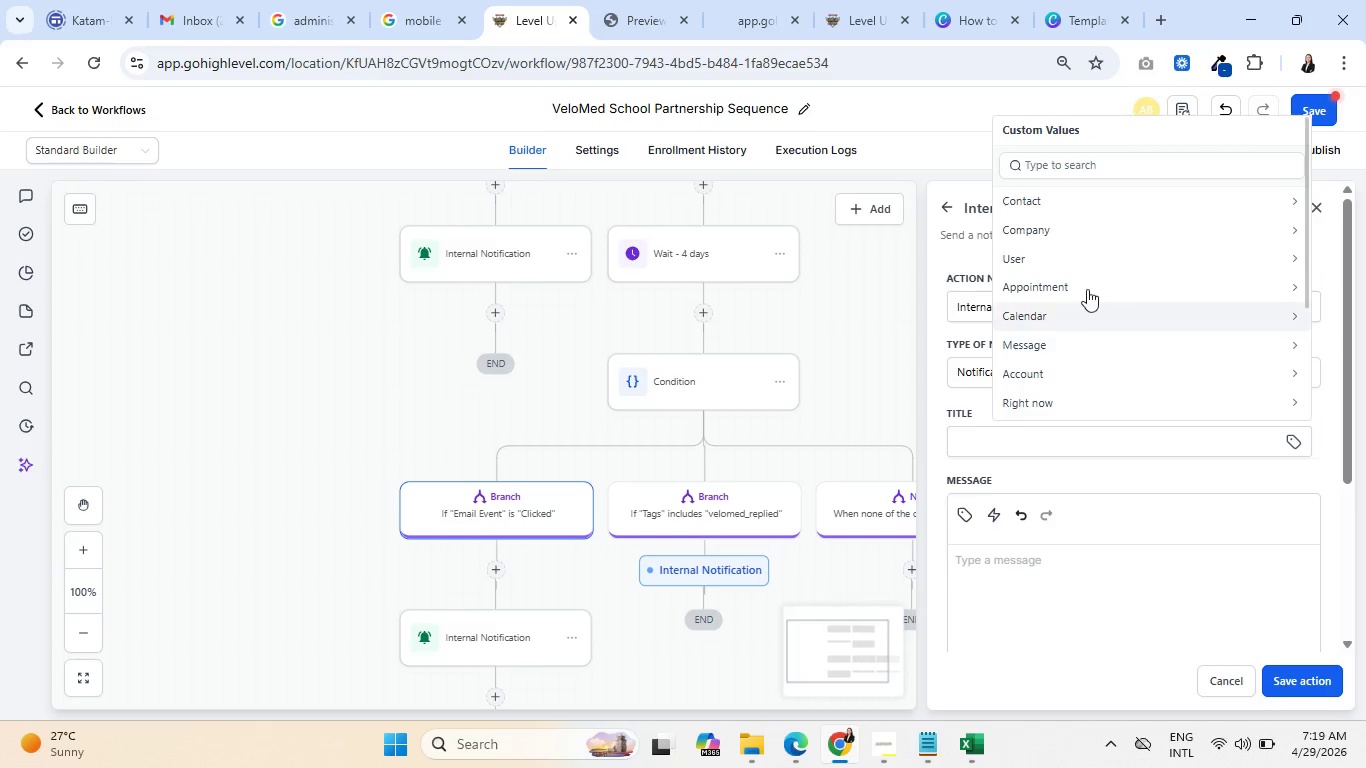 
left_click([1070, 195])
 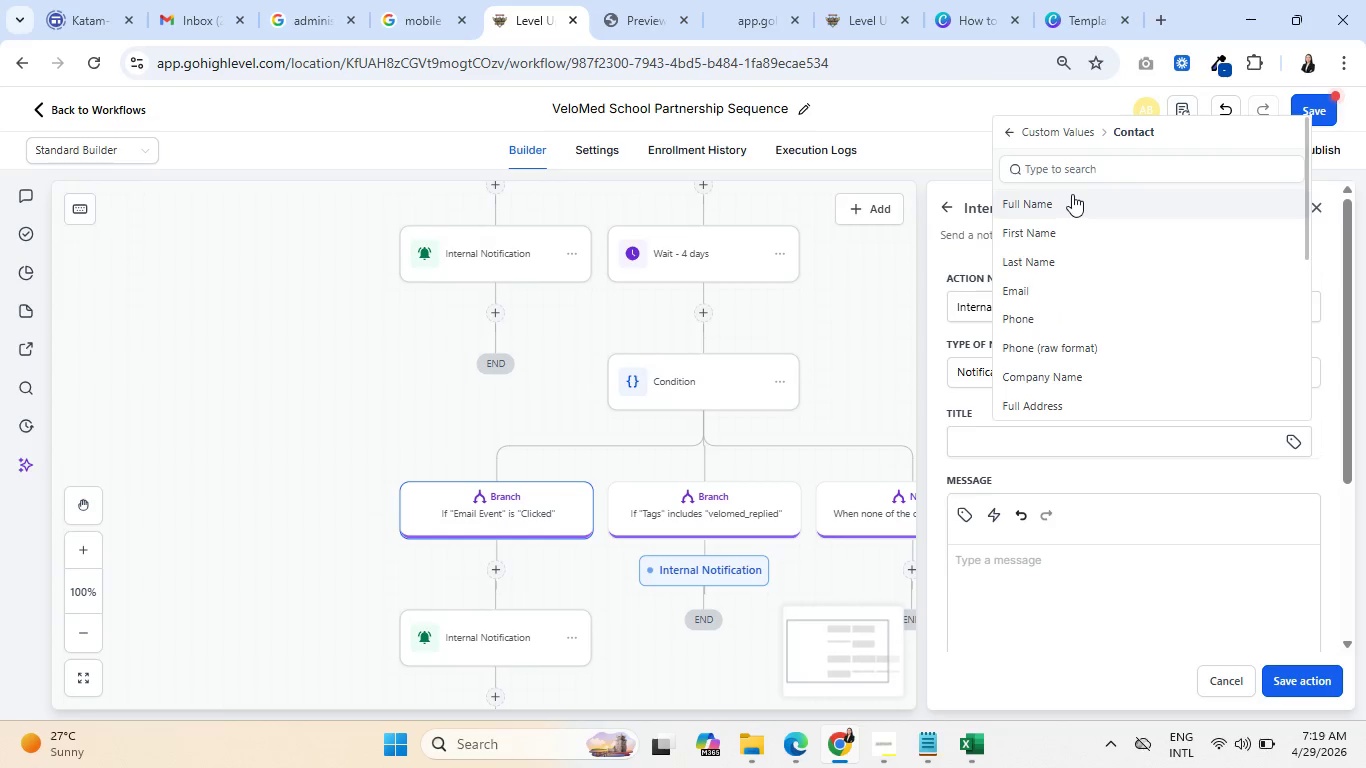 
left_click([1089, 165])
 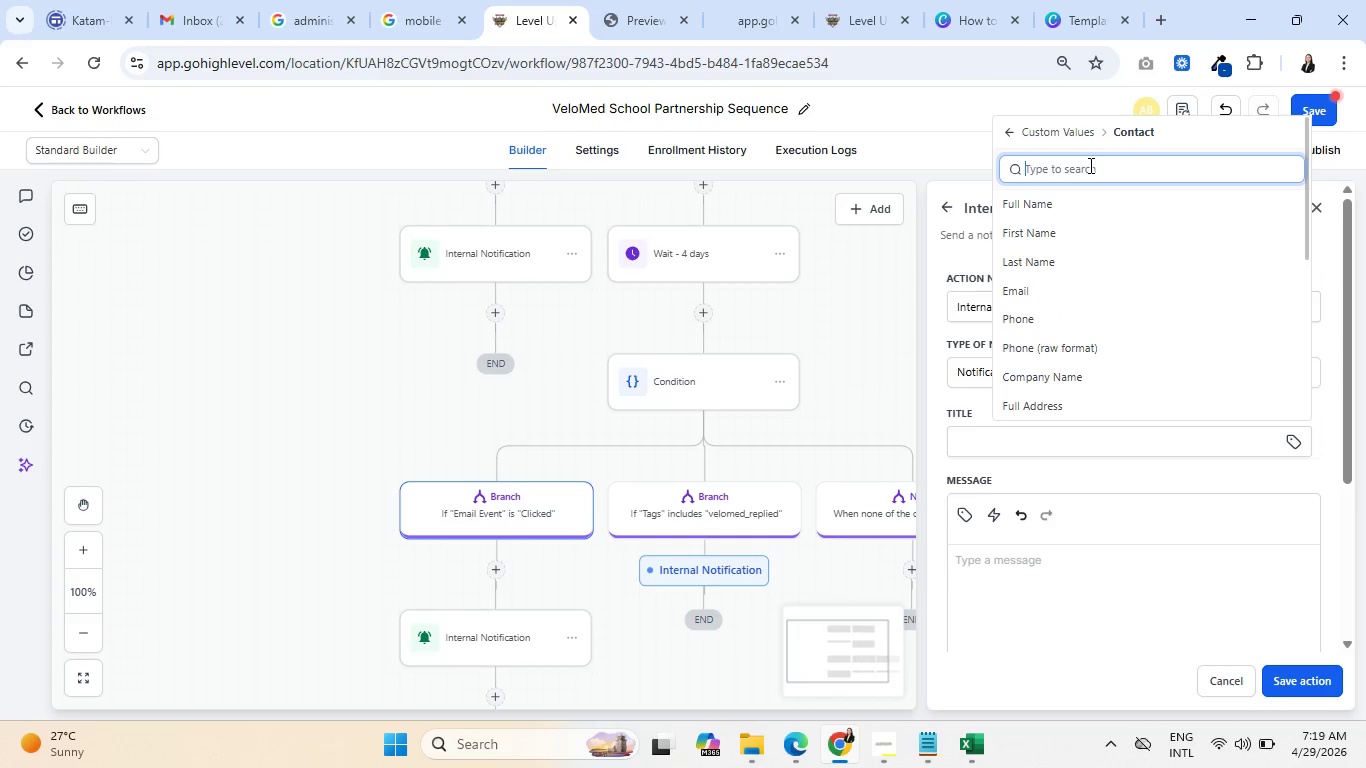 
type(dire)
 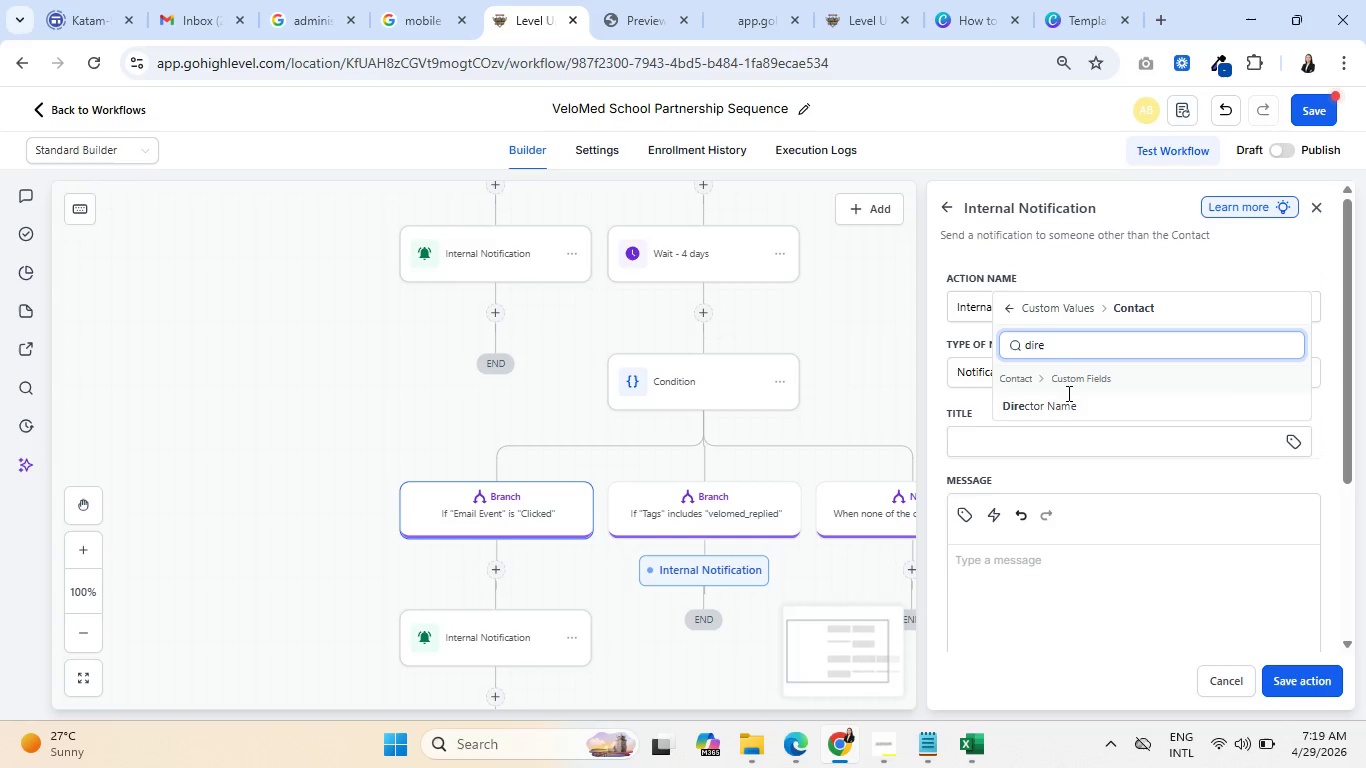 
left_click([1066, 396])
 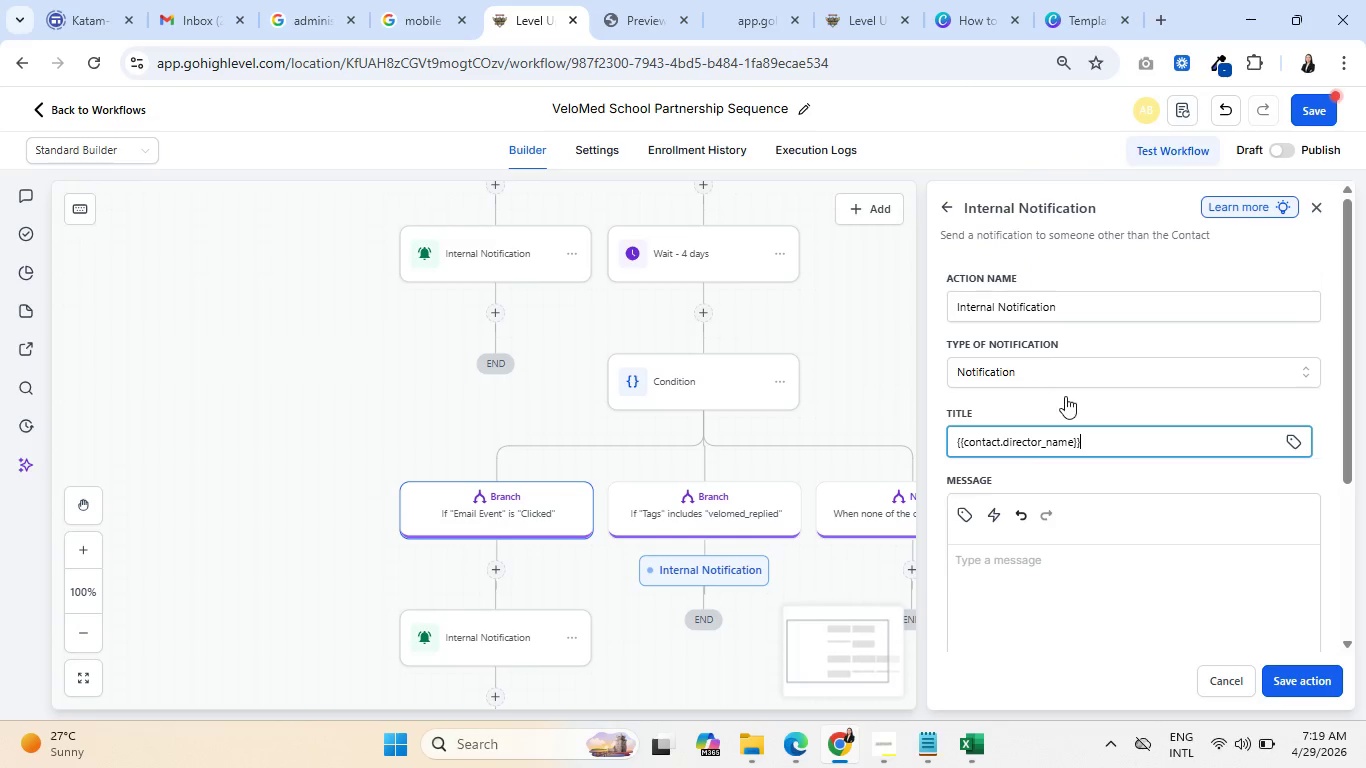 
type( has replied!)
 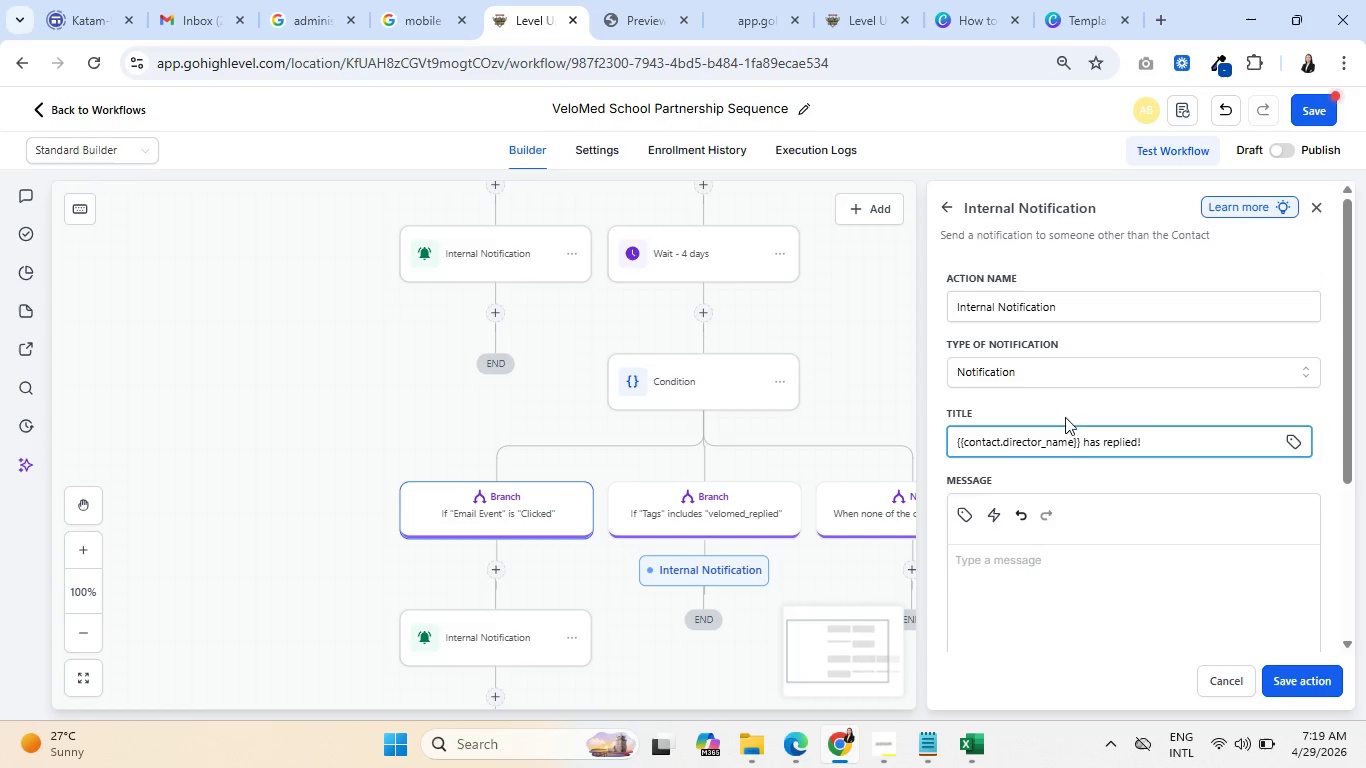 
left_click([1032, 575])
 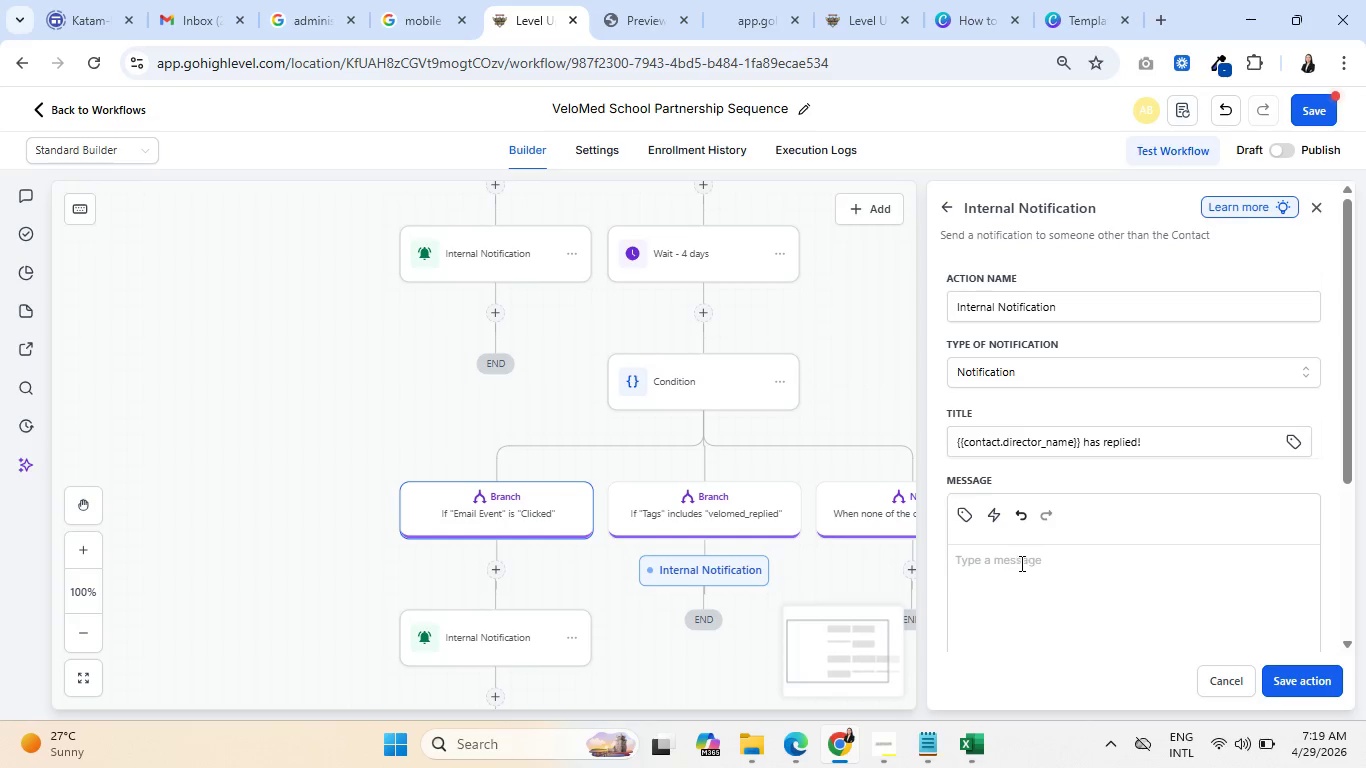 
left_click([963, 514])
 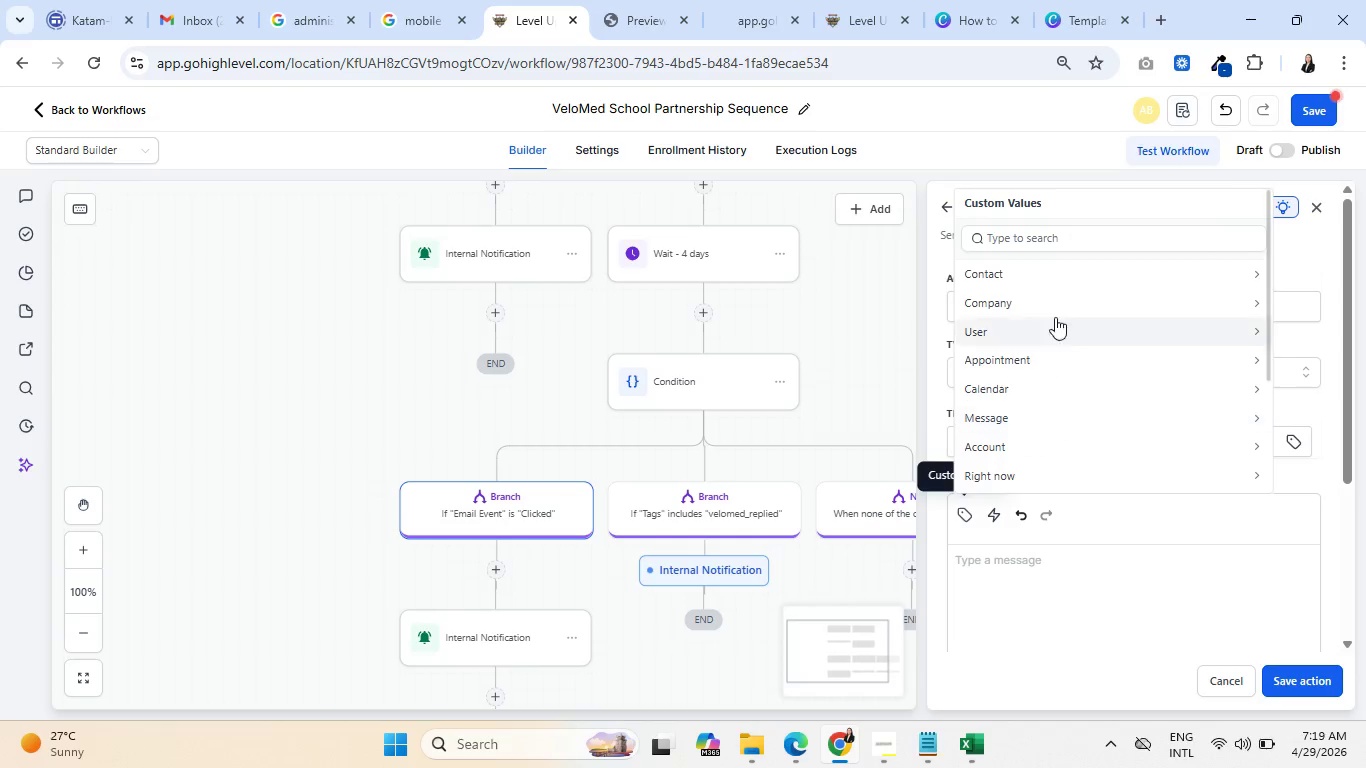 
left_click([1060, 278])
 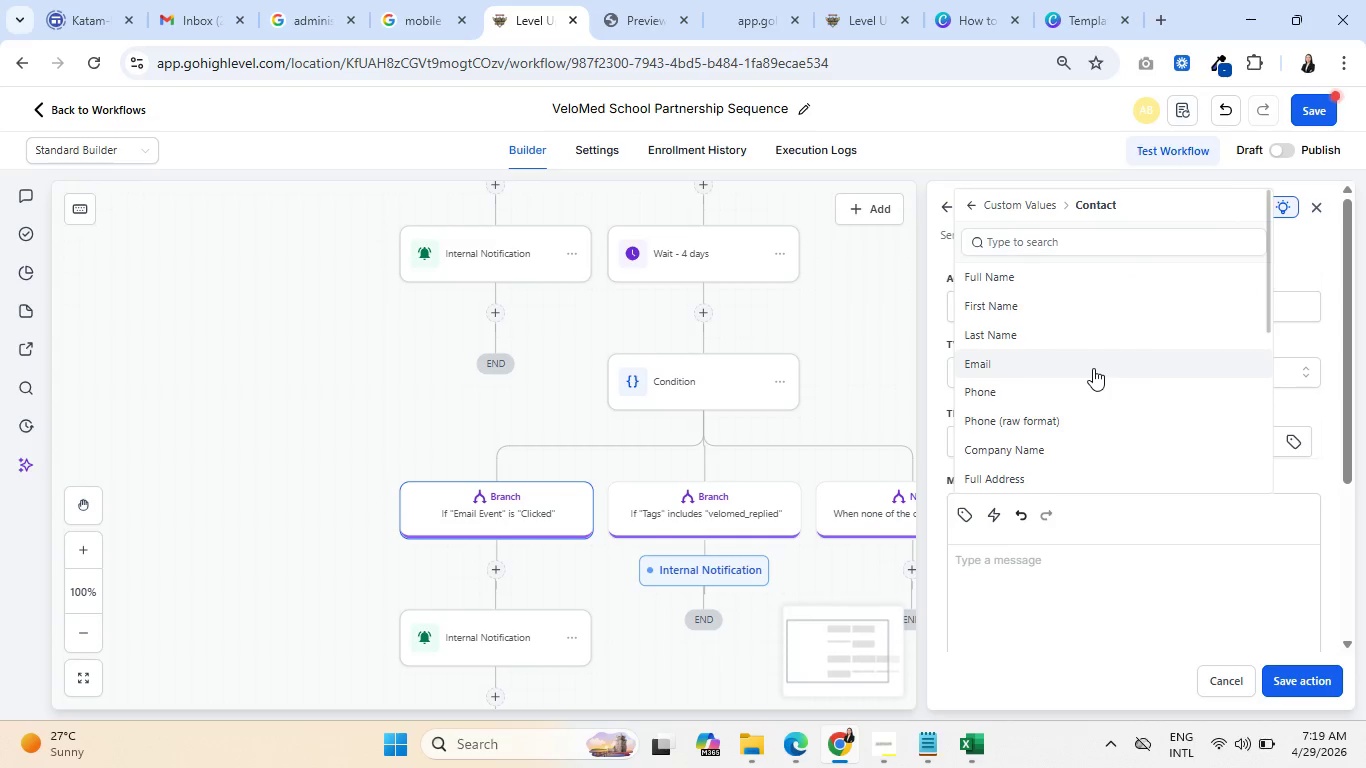 
key(D)
 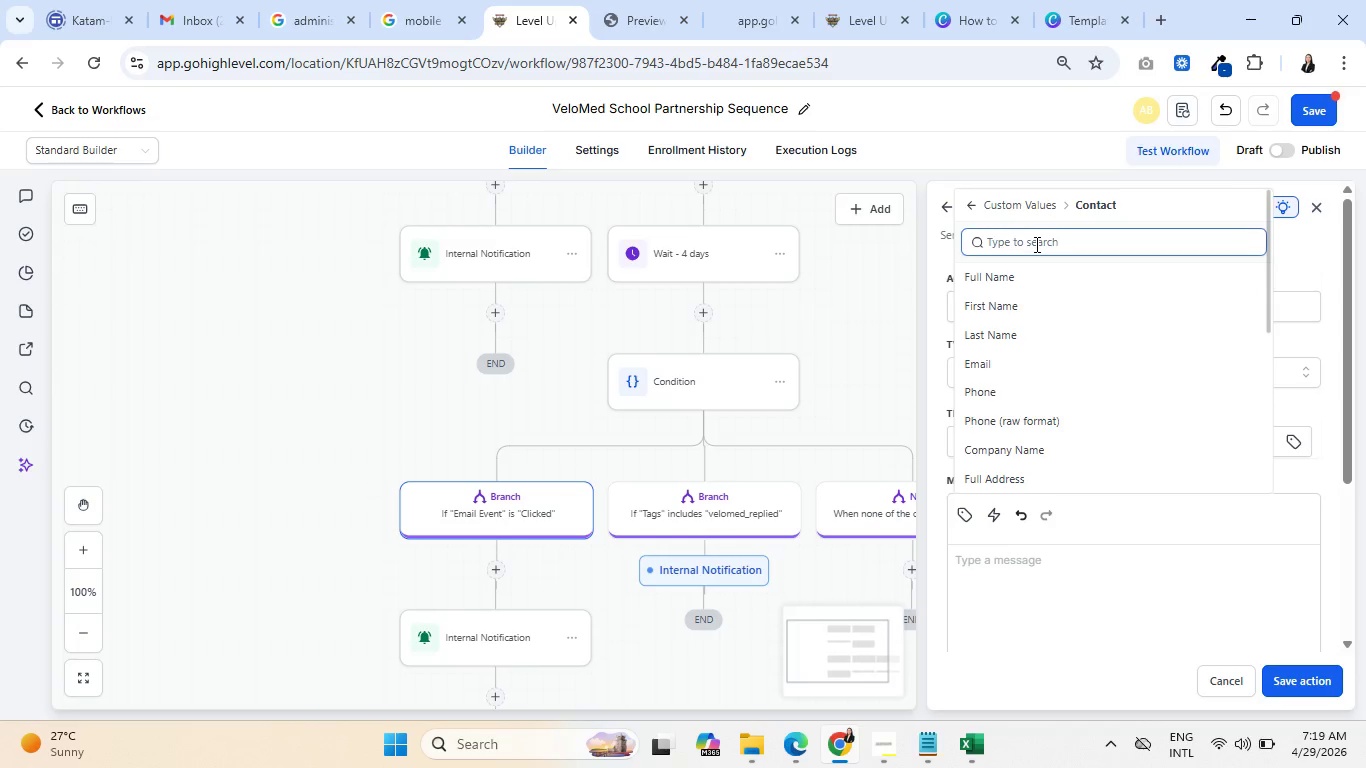 
type(direc)
 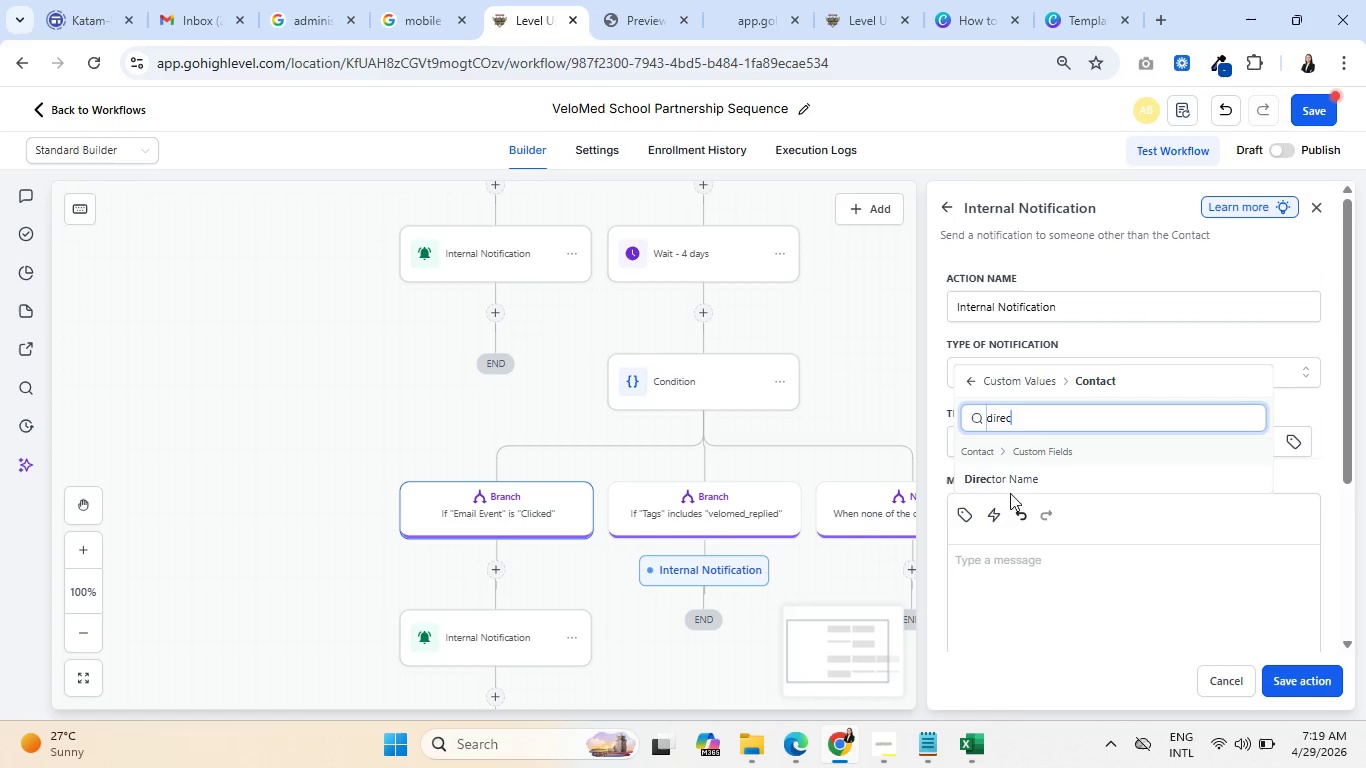 
left_click([1009, 478])
 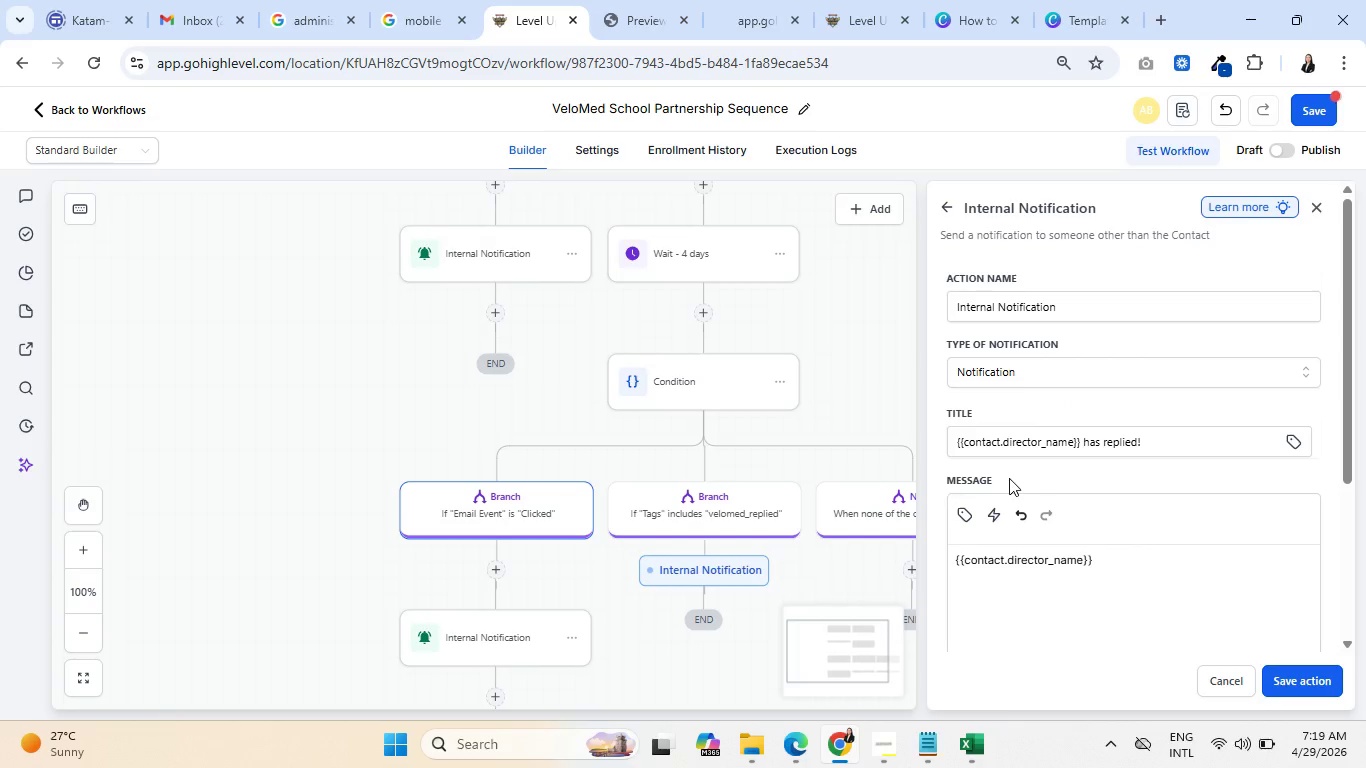 
type( has replied)
 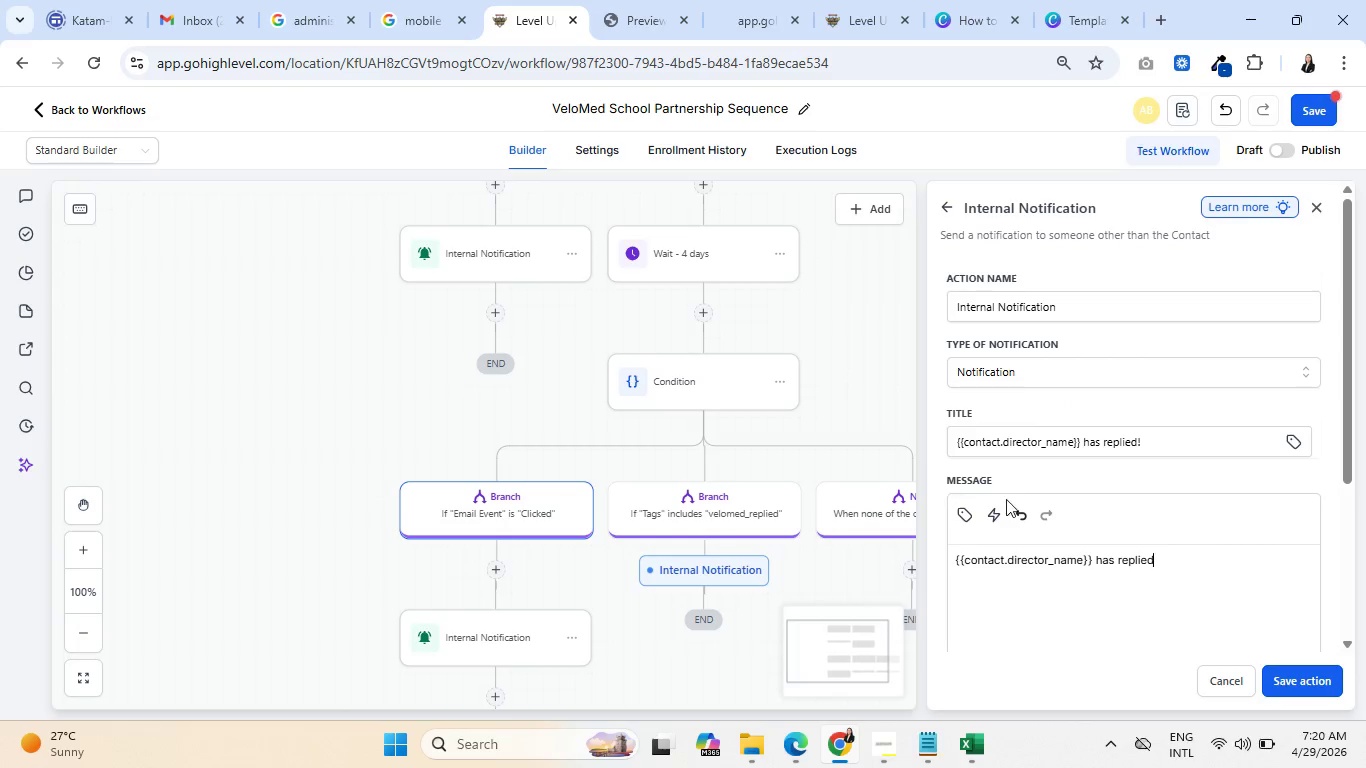 
left_click([1094, 559])
 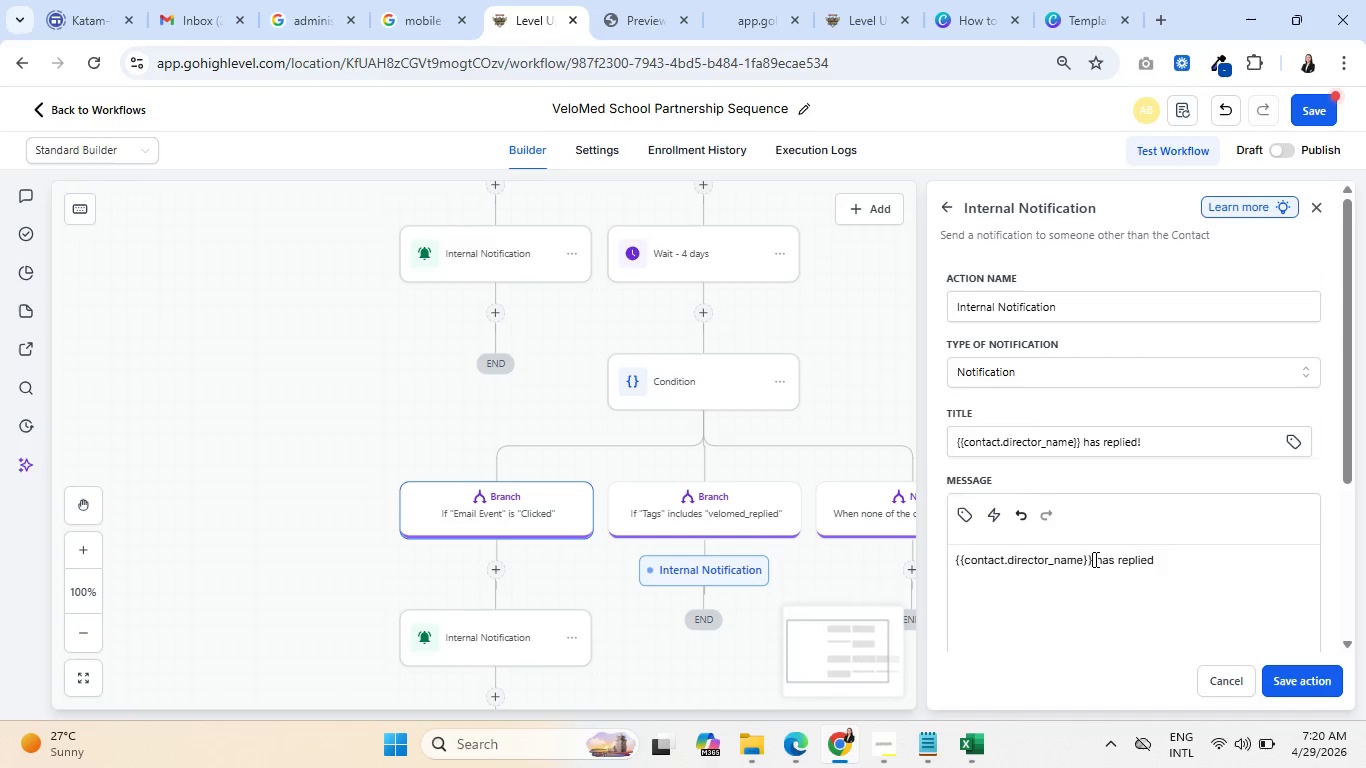 
type( from )
 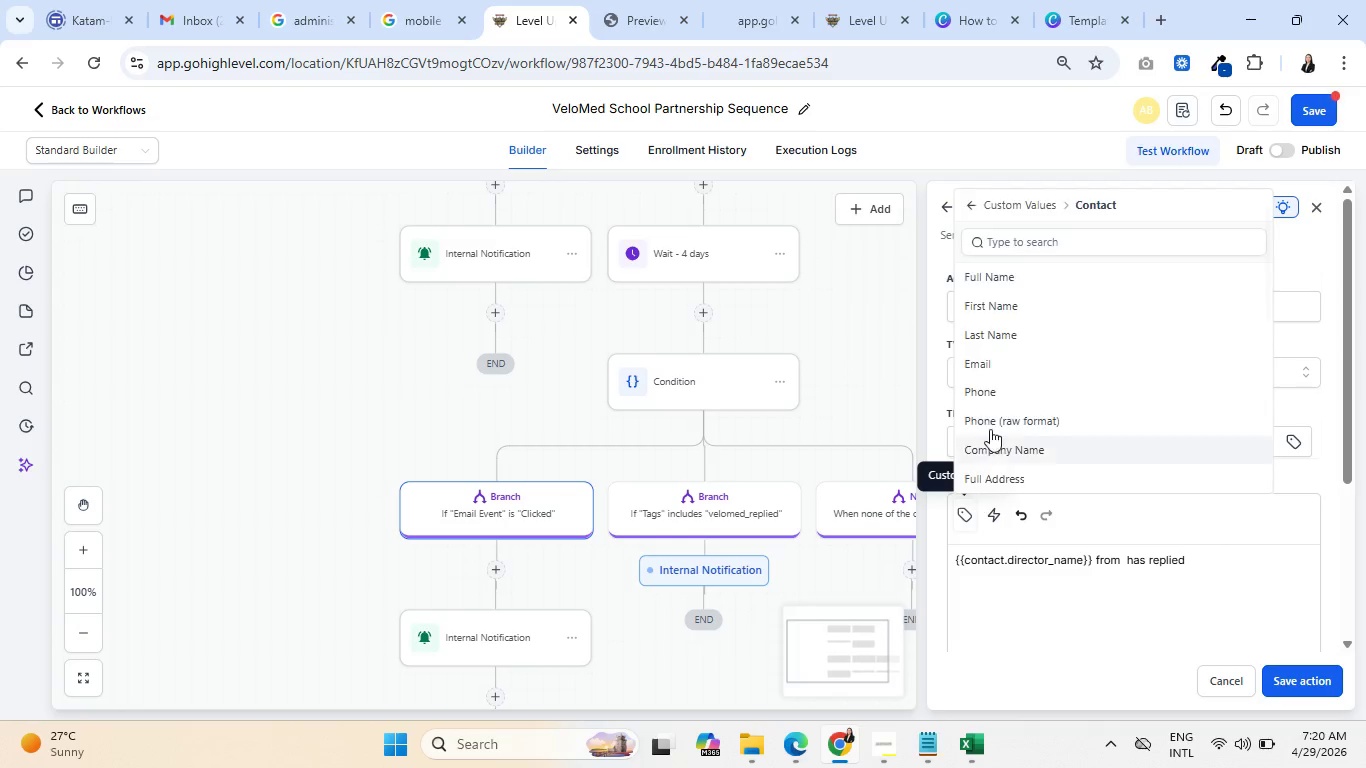 
left_click([1019, 241])
 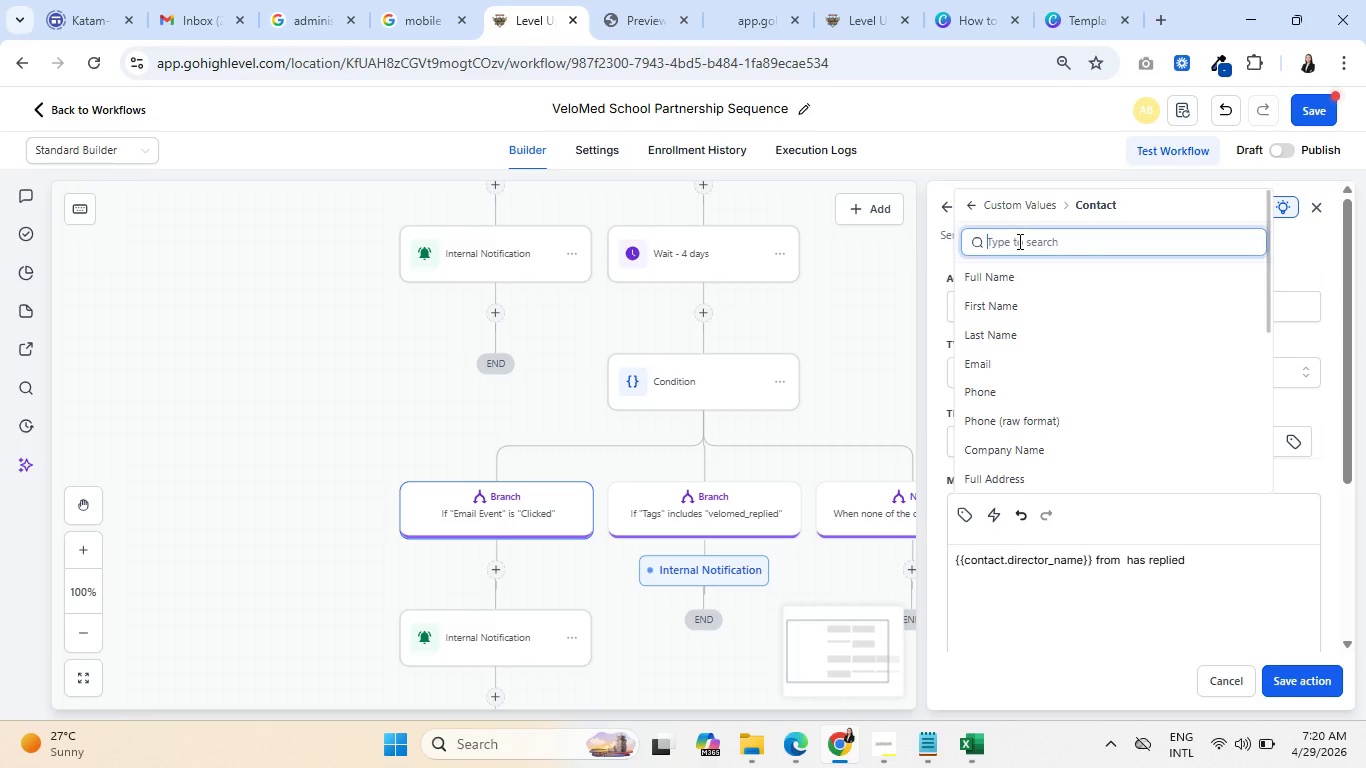 
type(school)
 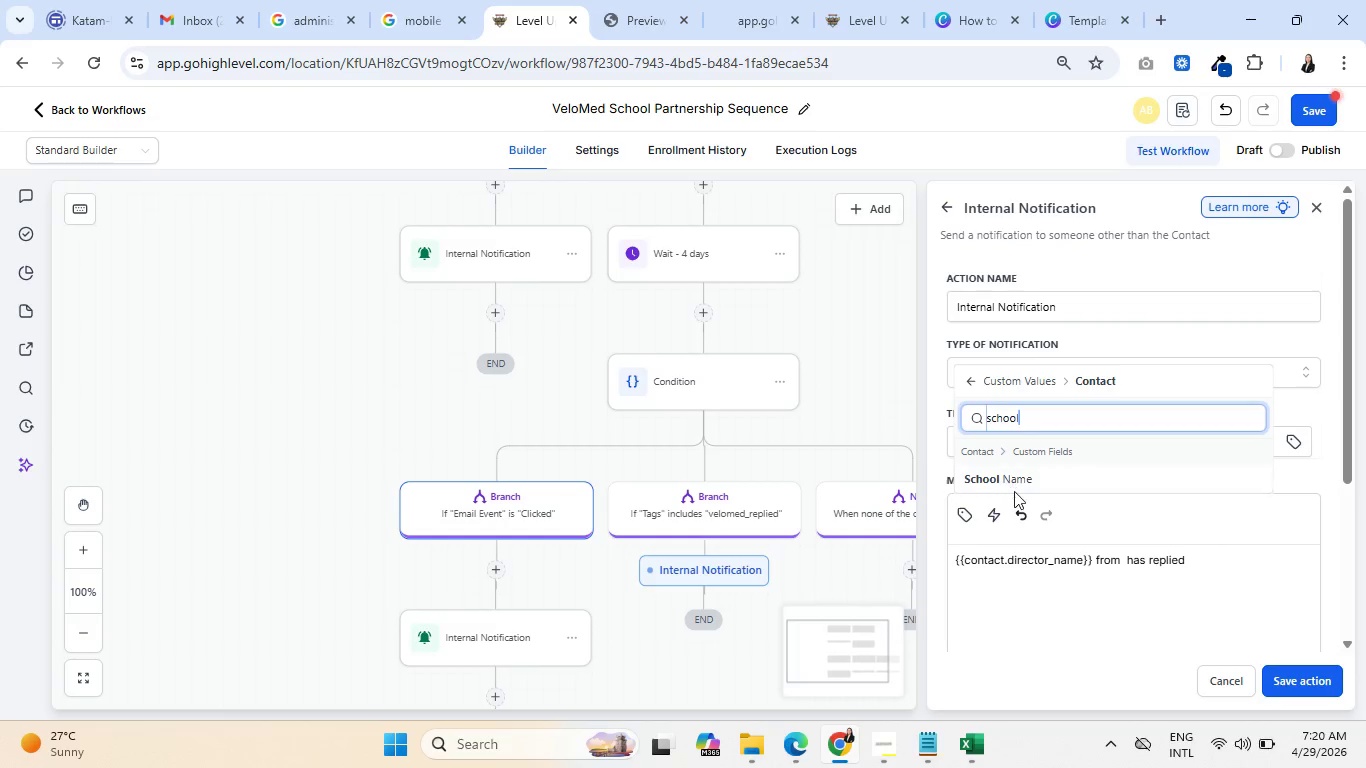 
left_click([1014, 482])
 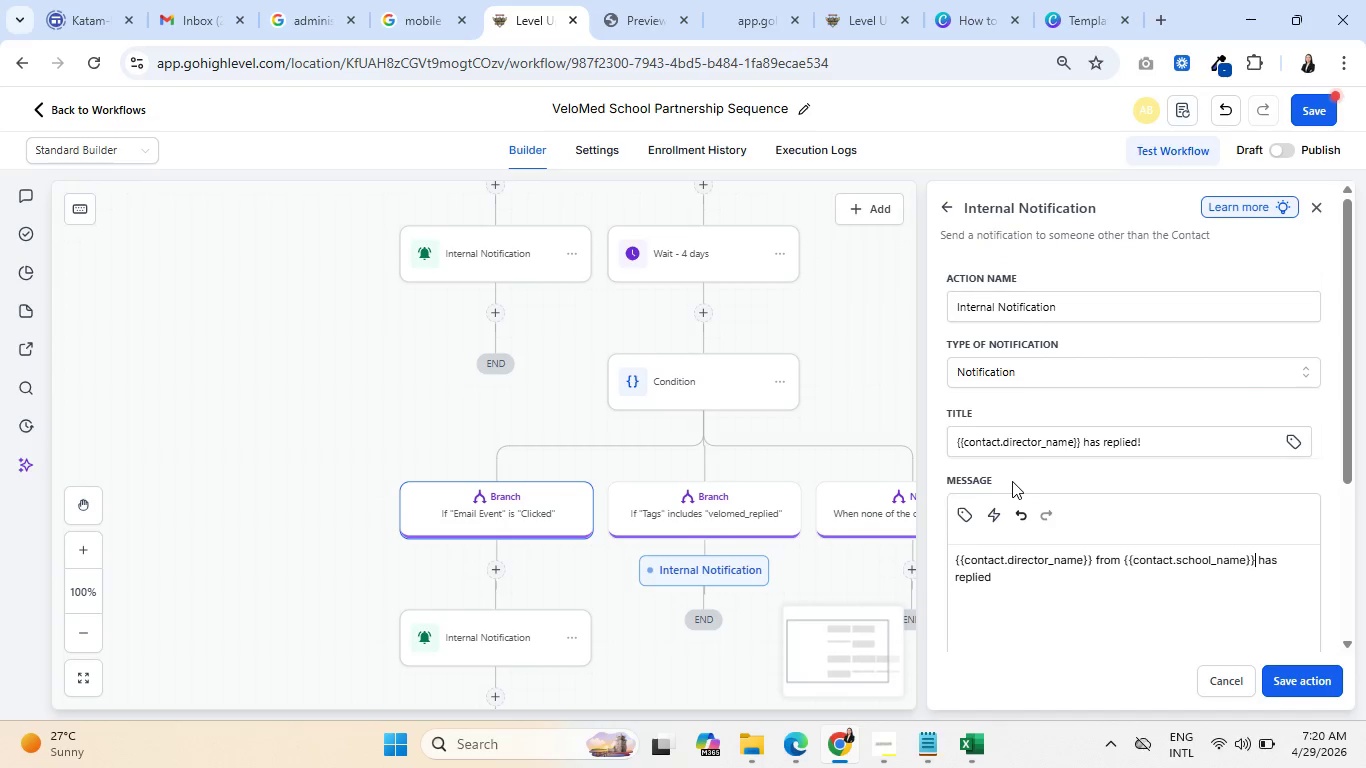 
wait(5.12)
 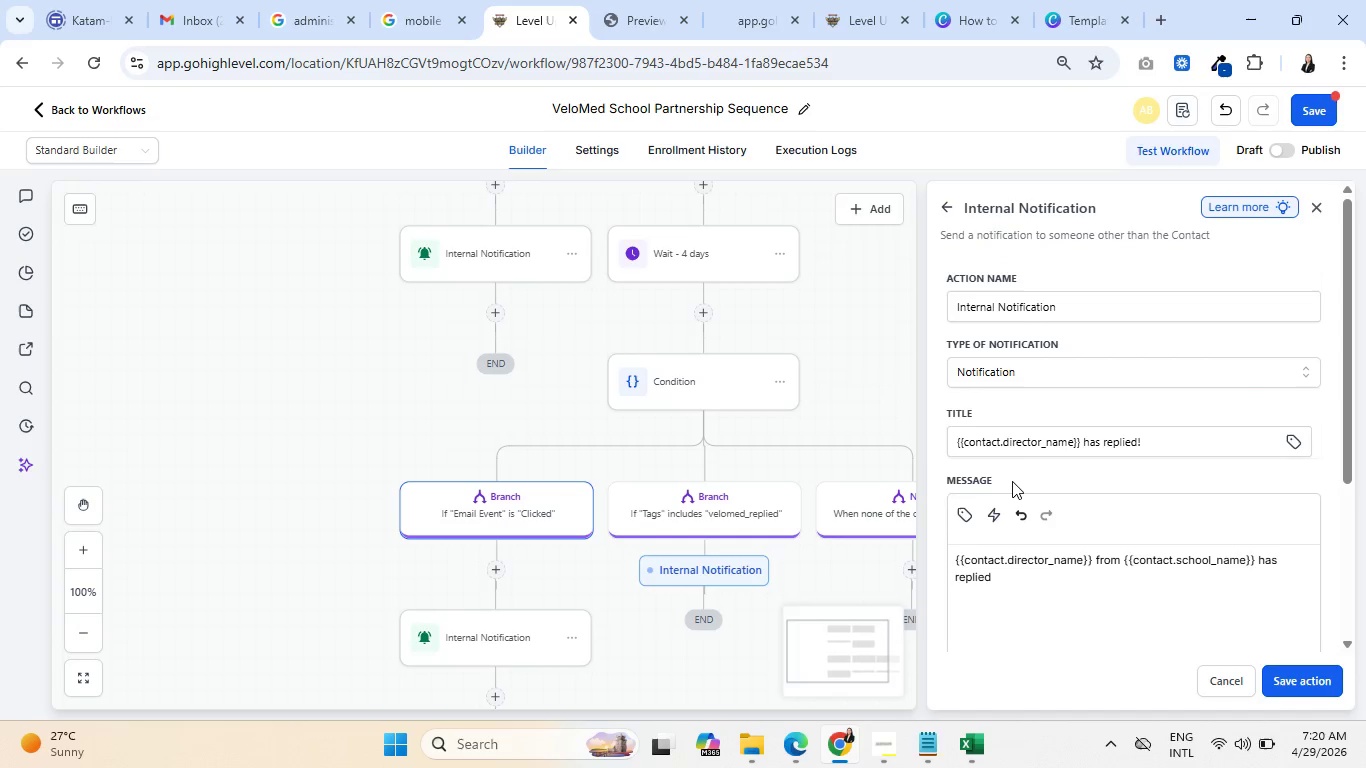 
left_click([1028, 579])
 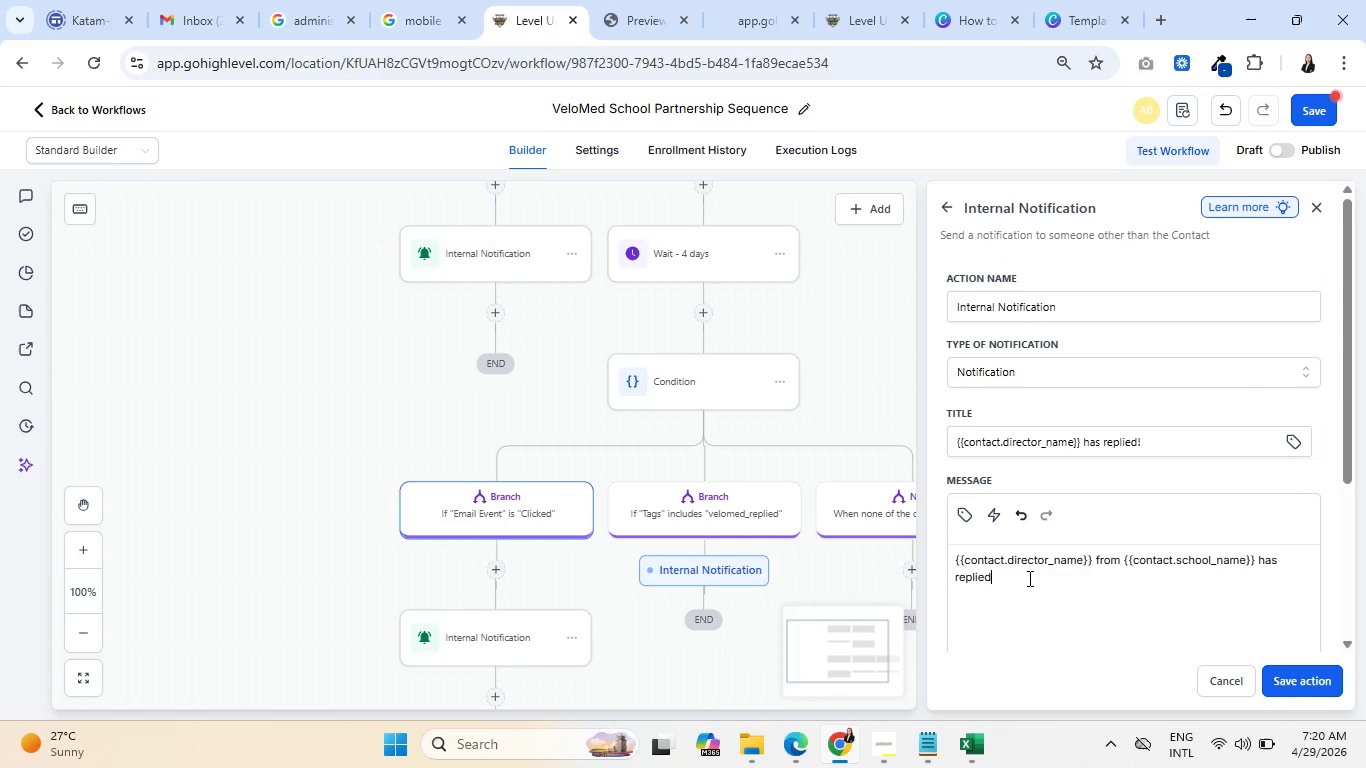 
key(Period)
 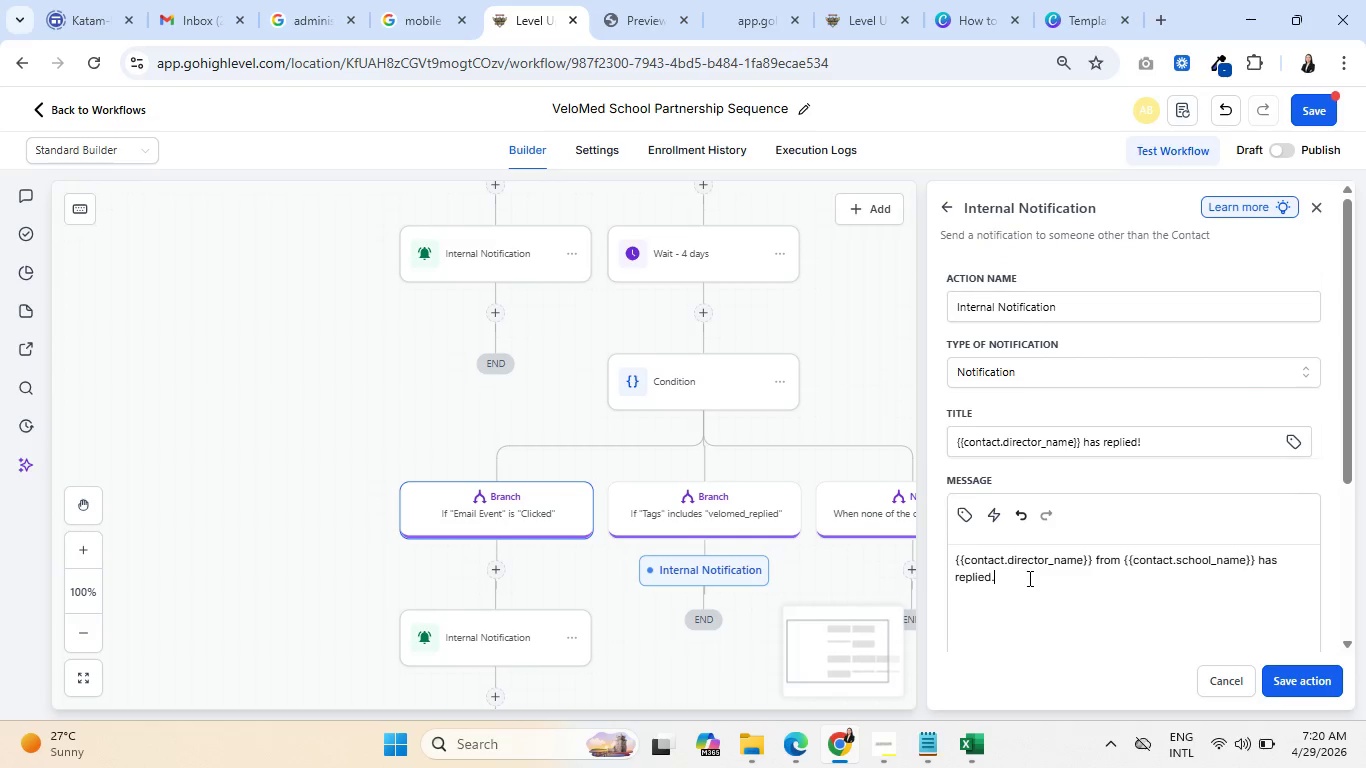 
key(Space)
 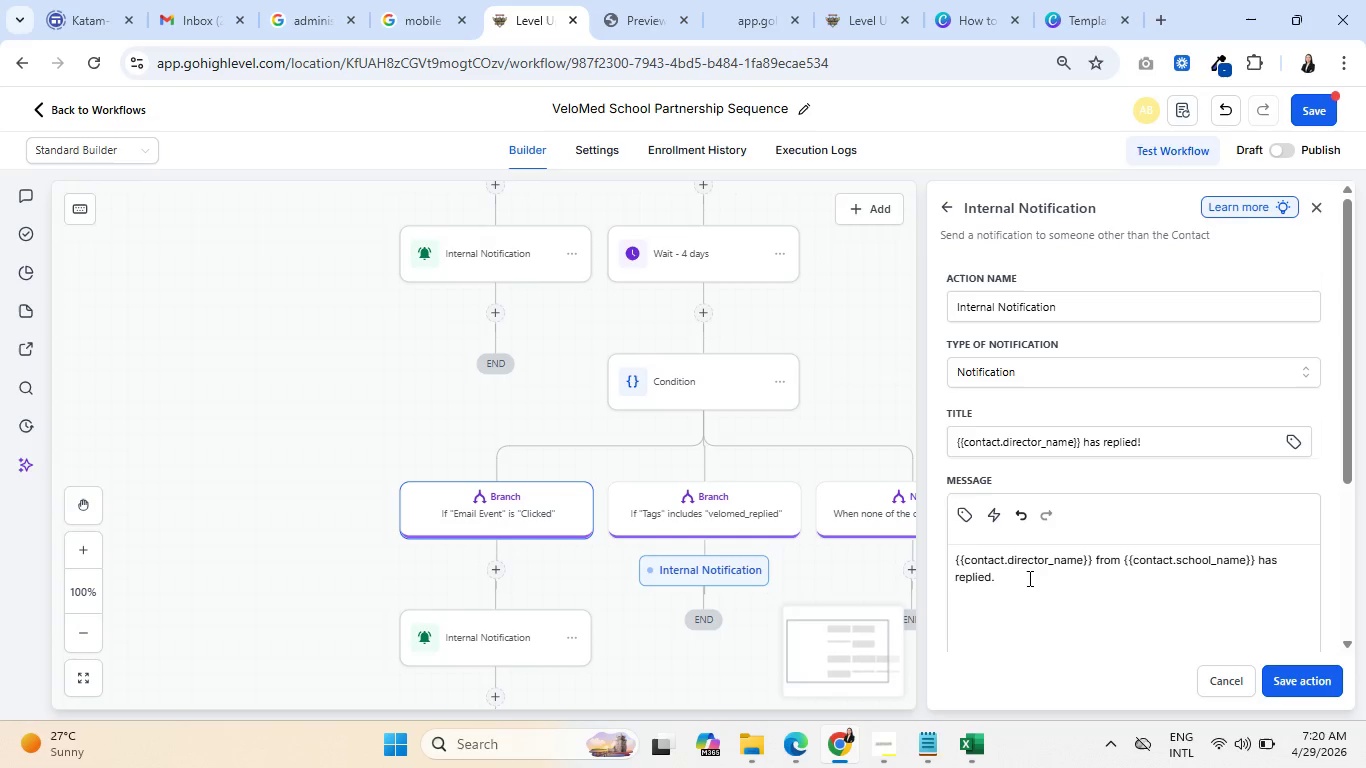 
wait(6.56)
 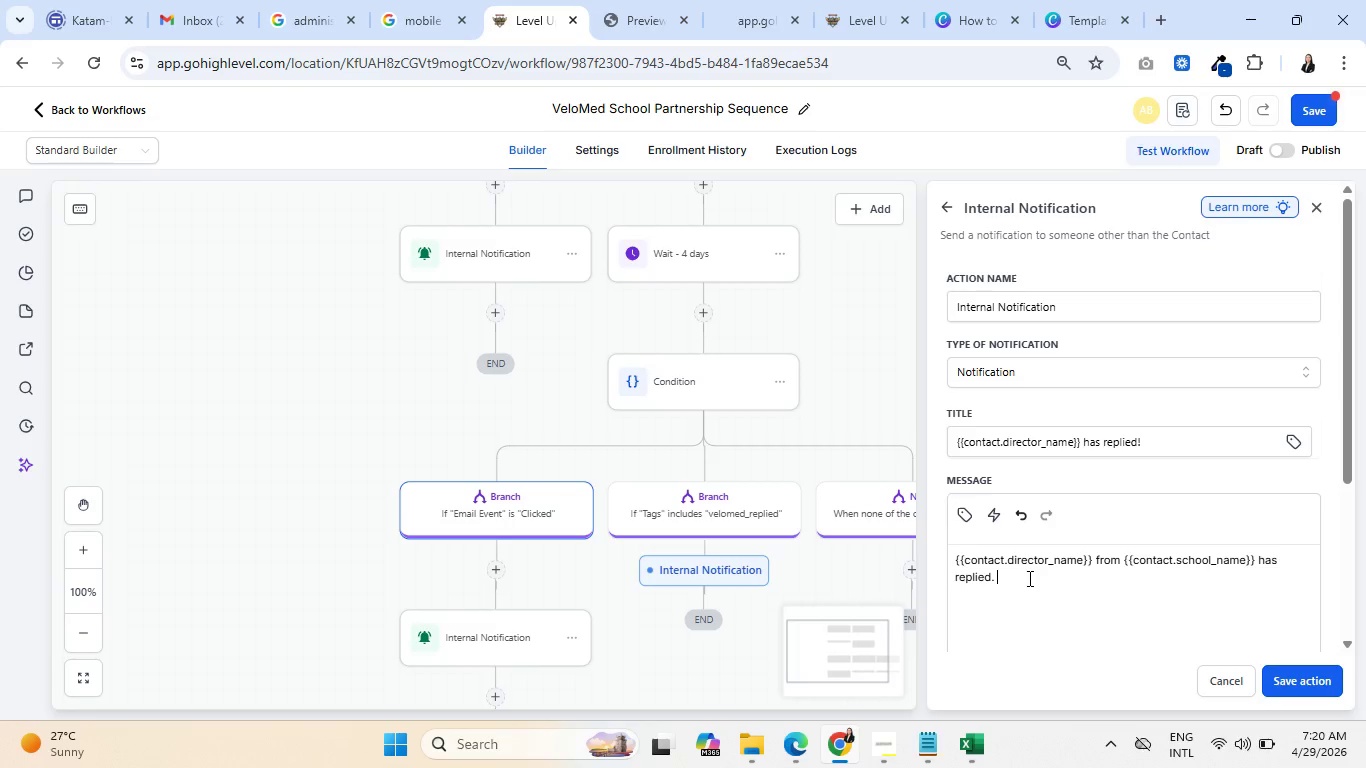 
key(Backspace)
 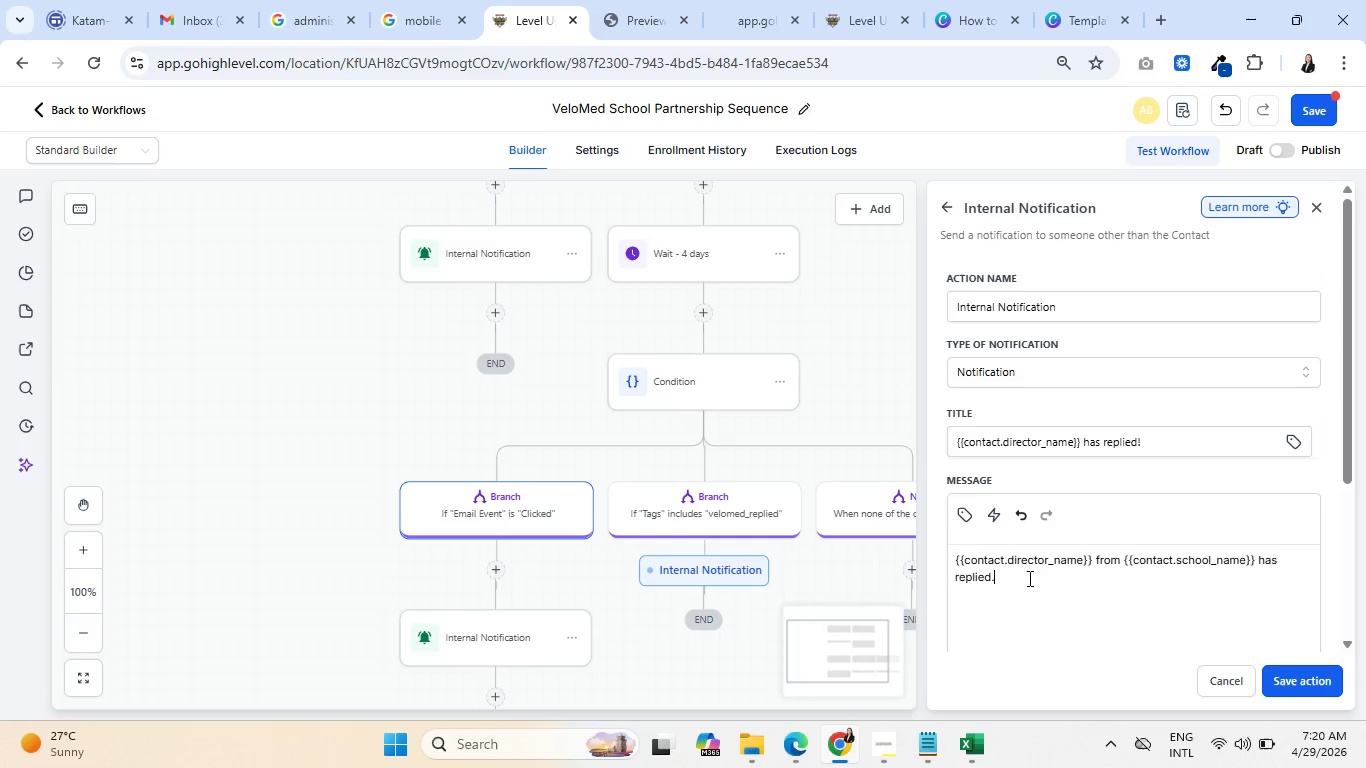 
key(Enter)
 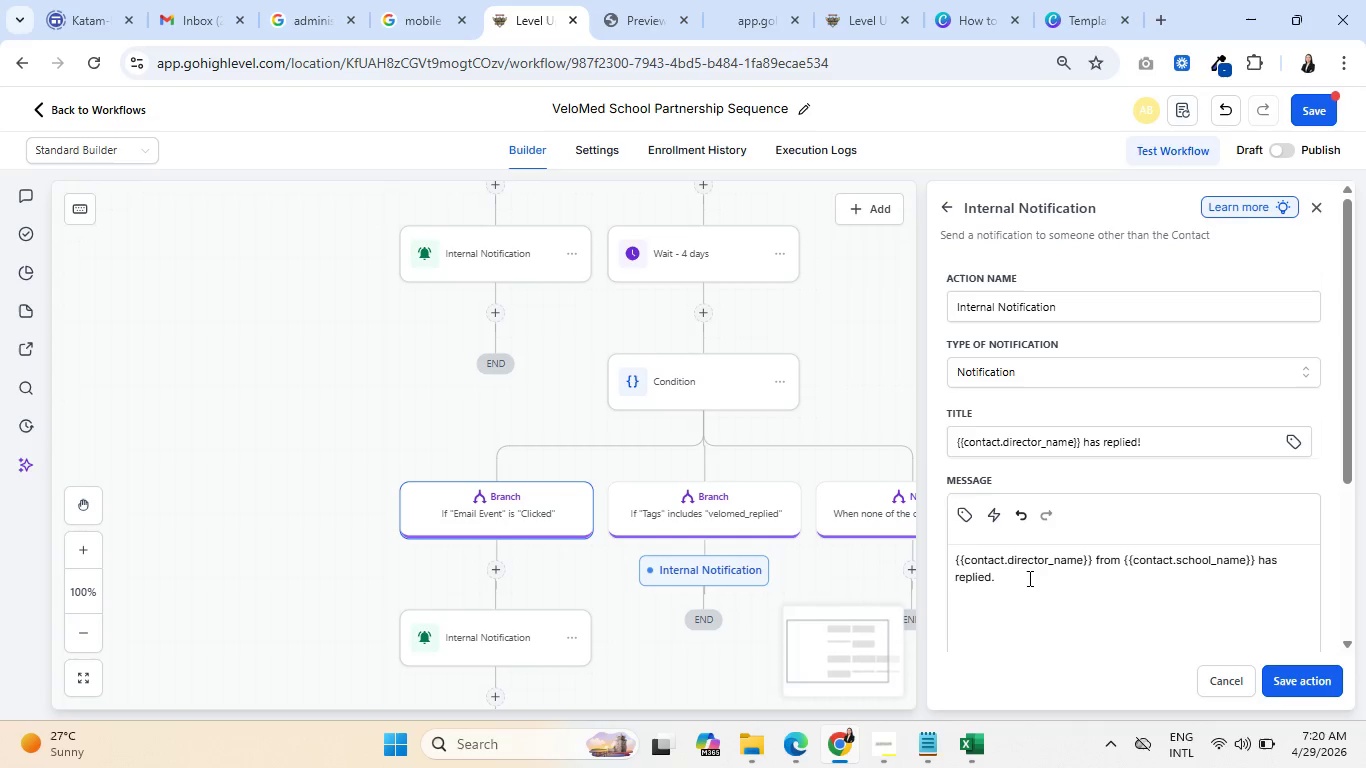 
key(Enter)
 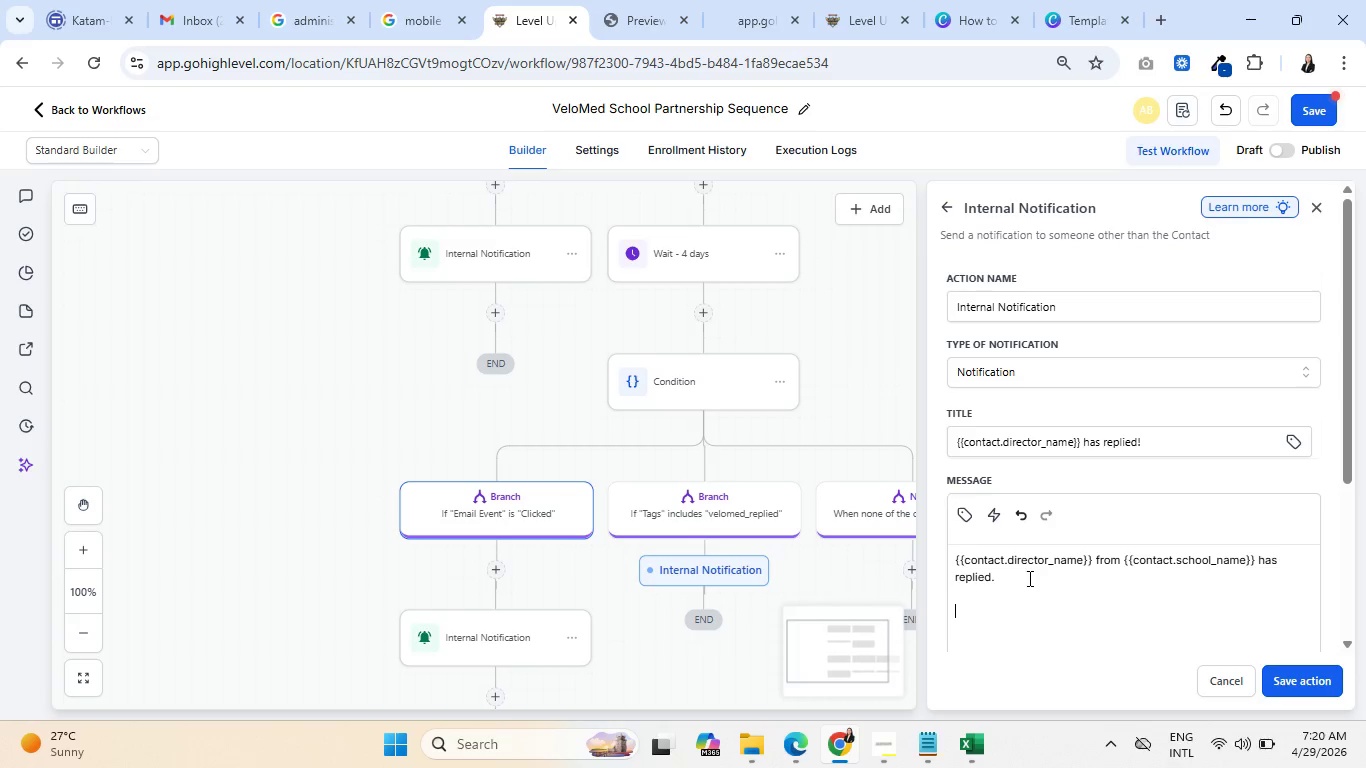 
key(Backspace)
 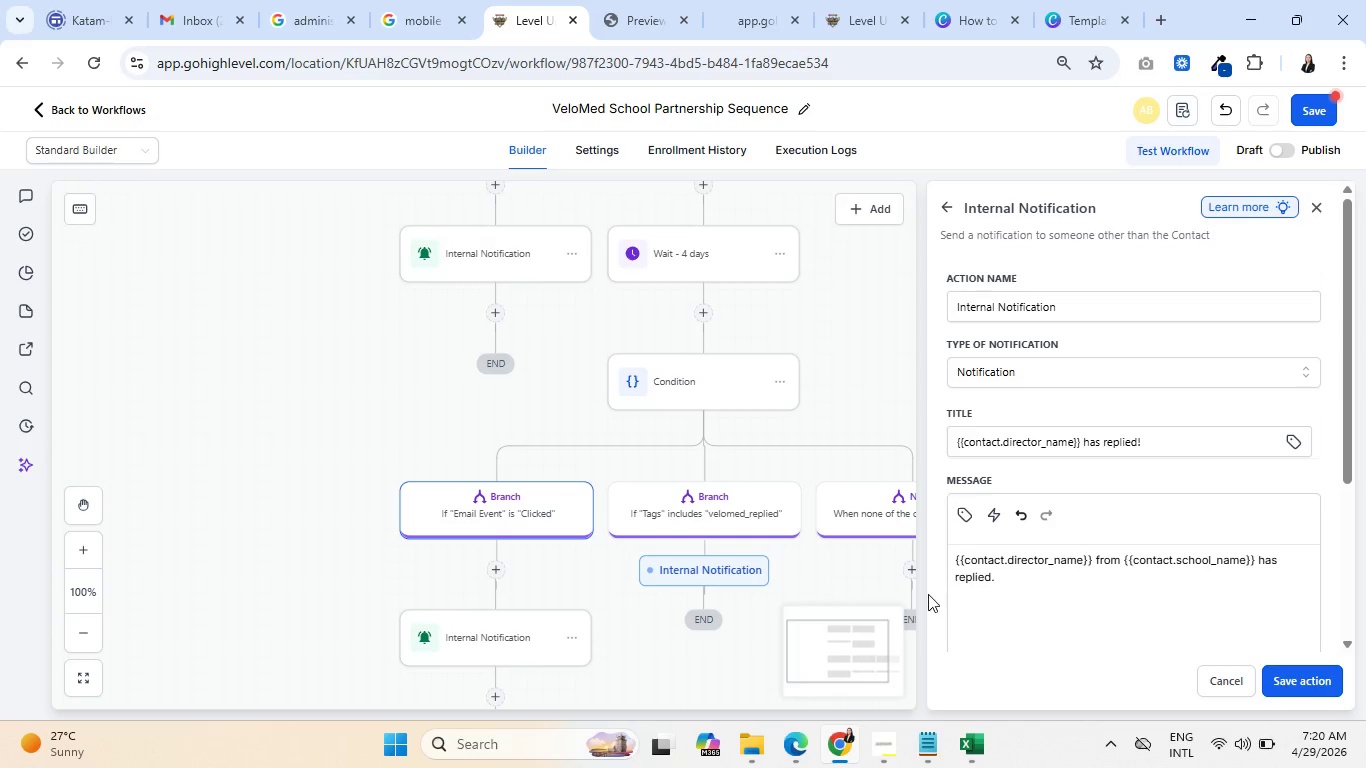 
left_click([957, 518])
 